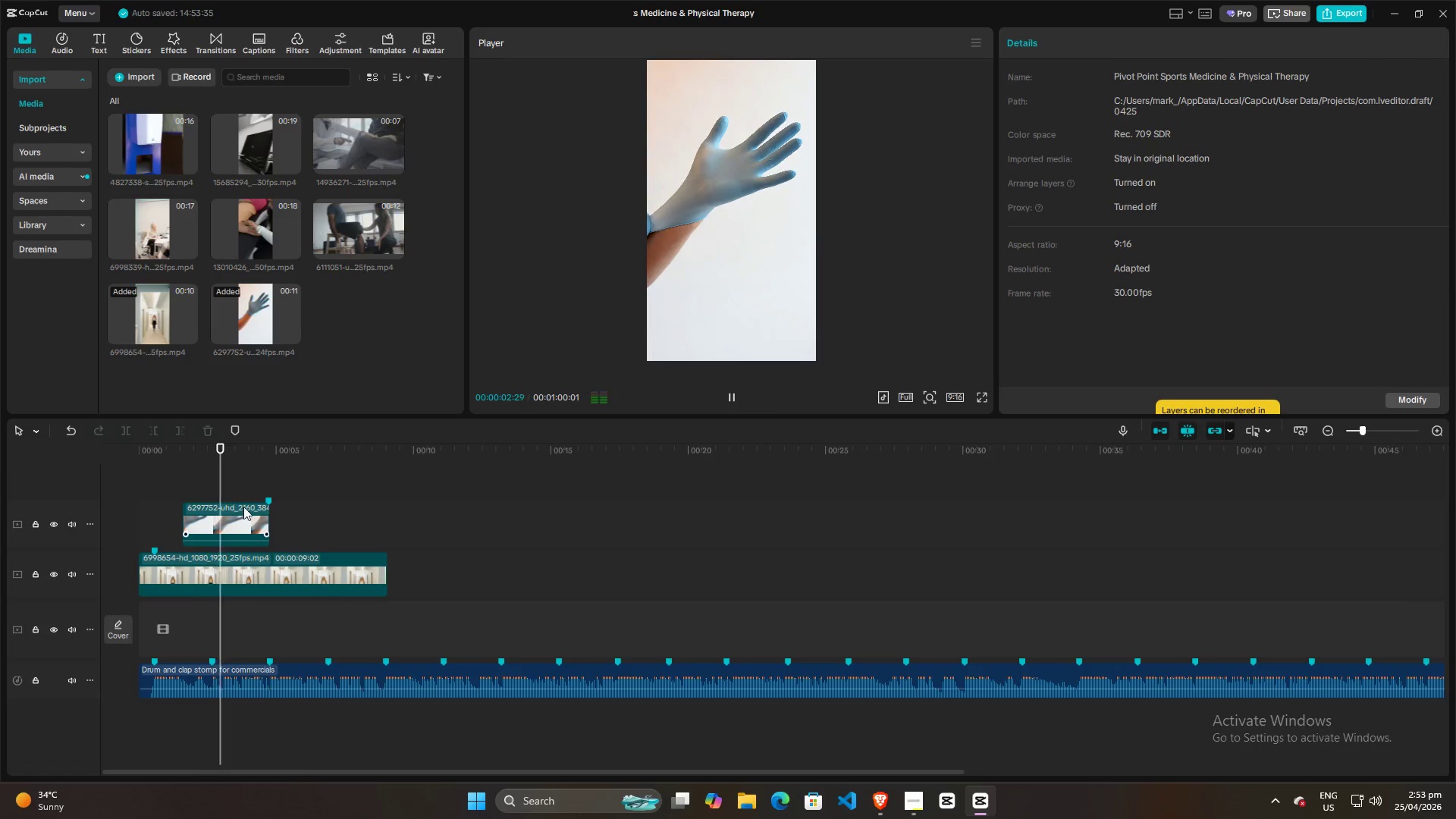 
key(Space)
 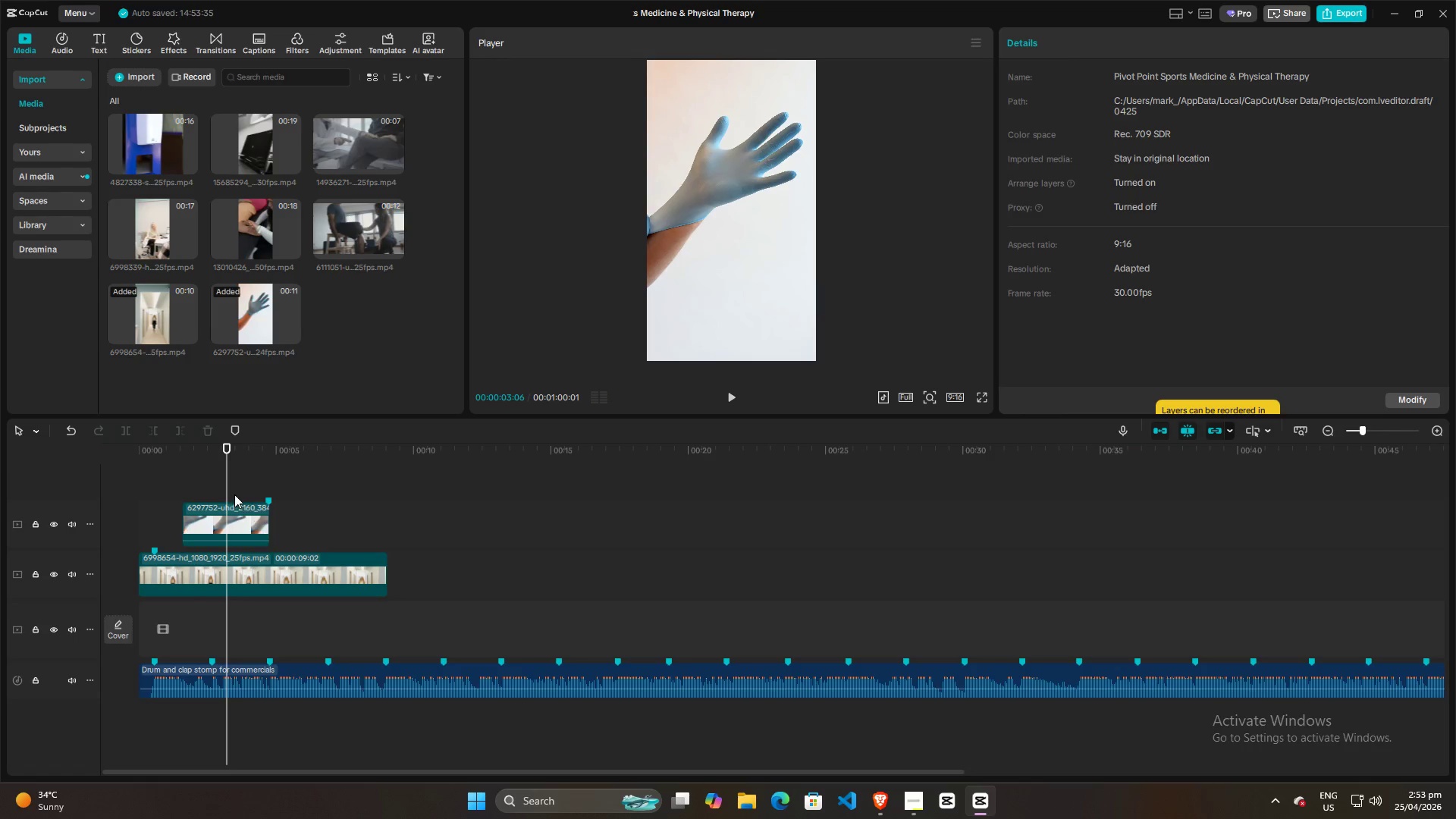 
left_click_drag(start_coordinate=[228, 487], to_coordinate=[265, 493])
 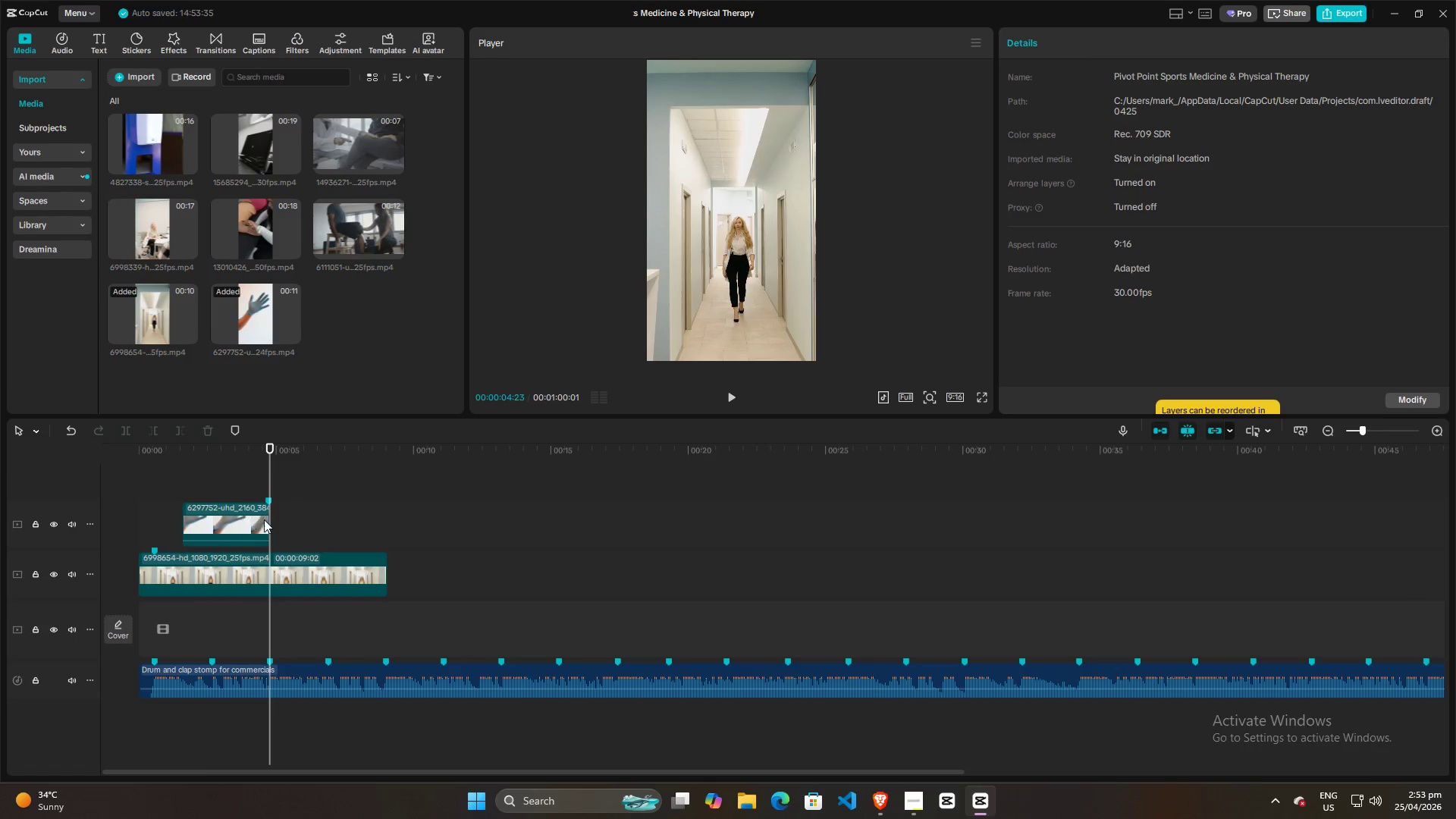 
left_click([259, 519])
 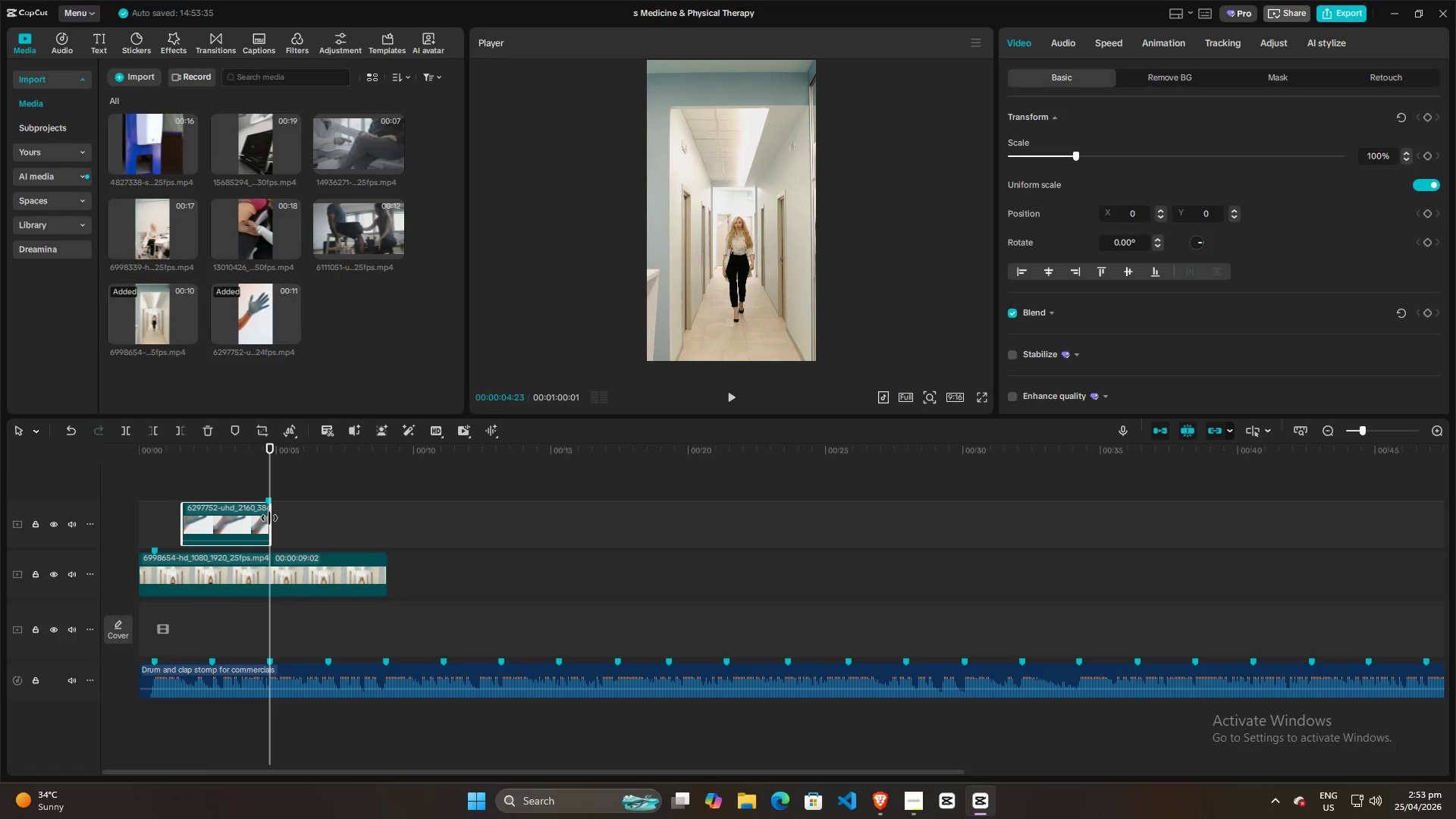 
left_click_drag(start_coordinate=[269, 518], to_coordinate=[284, 518])
 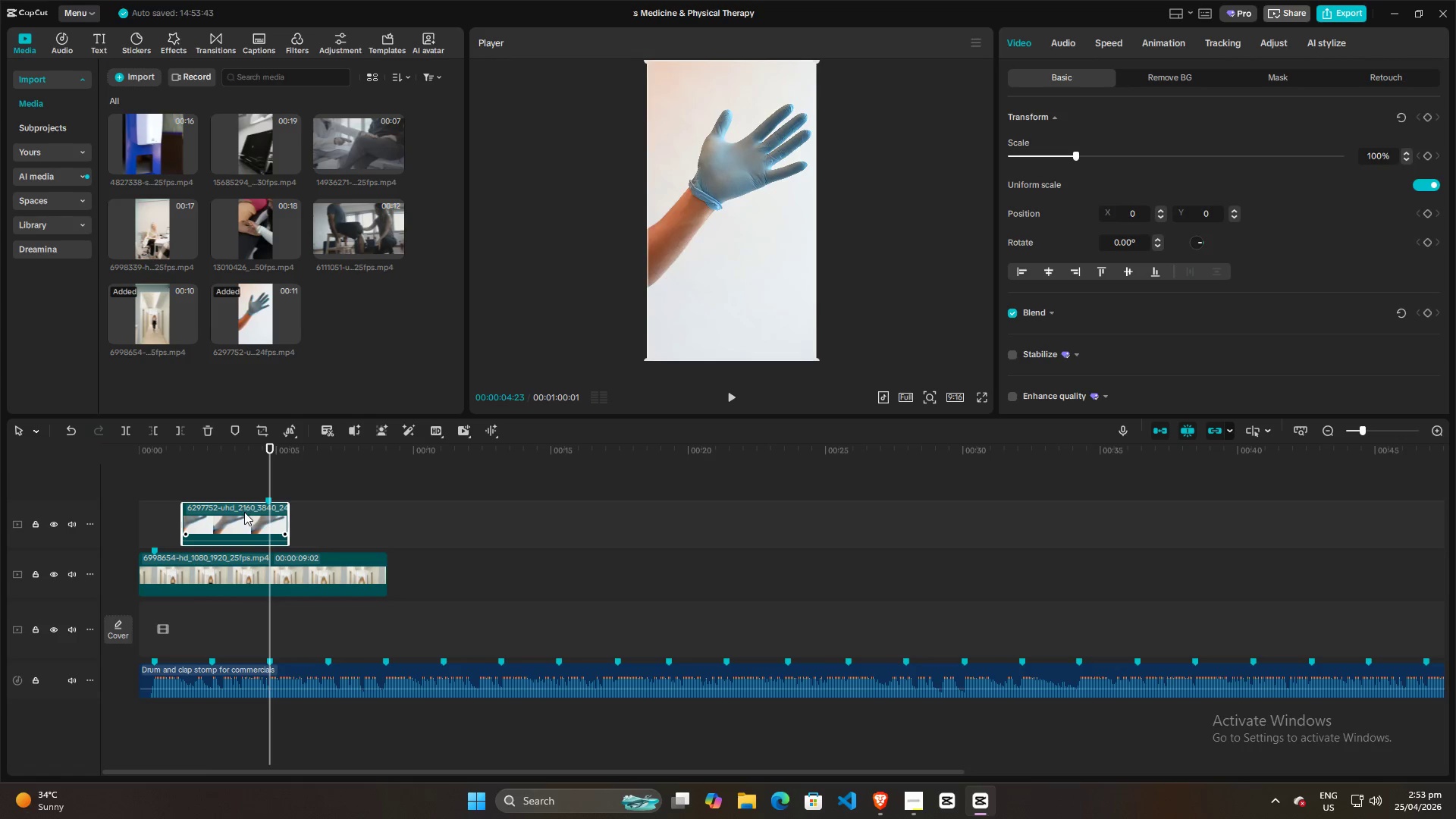 
left_click_drag(start_coordinate=[243, 512], to_coordinate=[238, 516])
 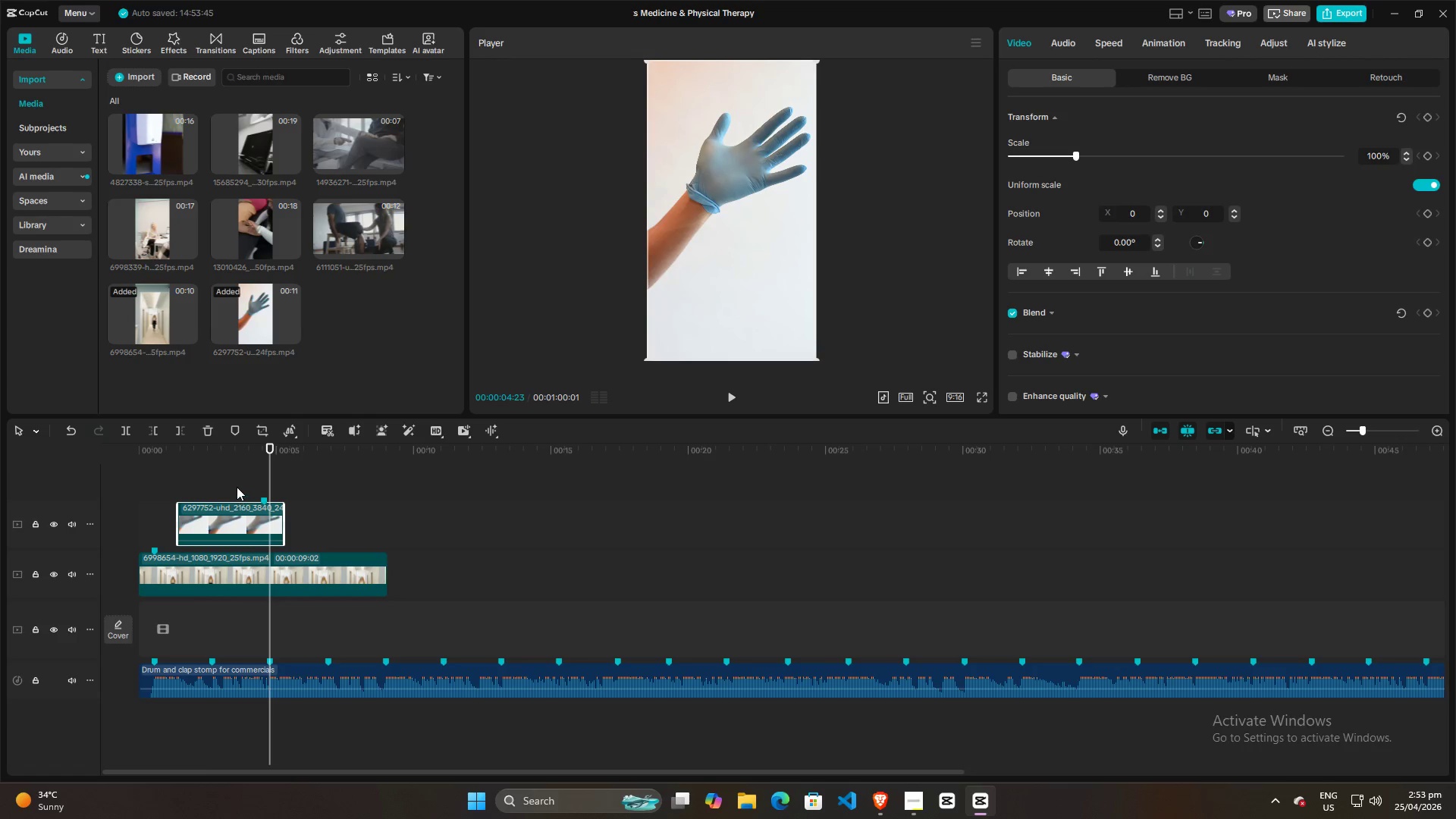 
left_click([232, 485])
 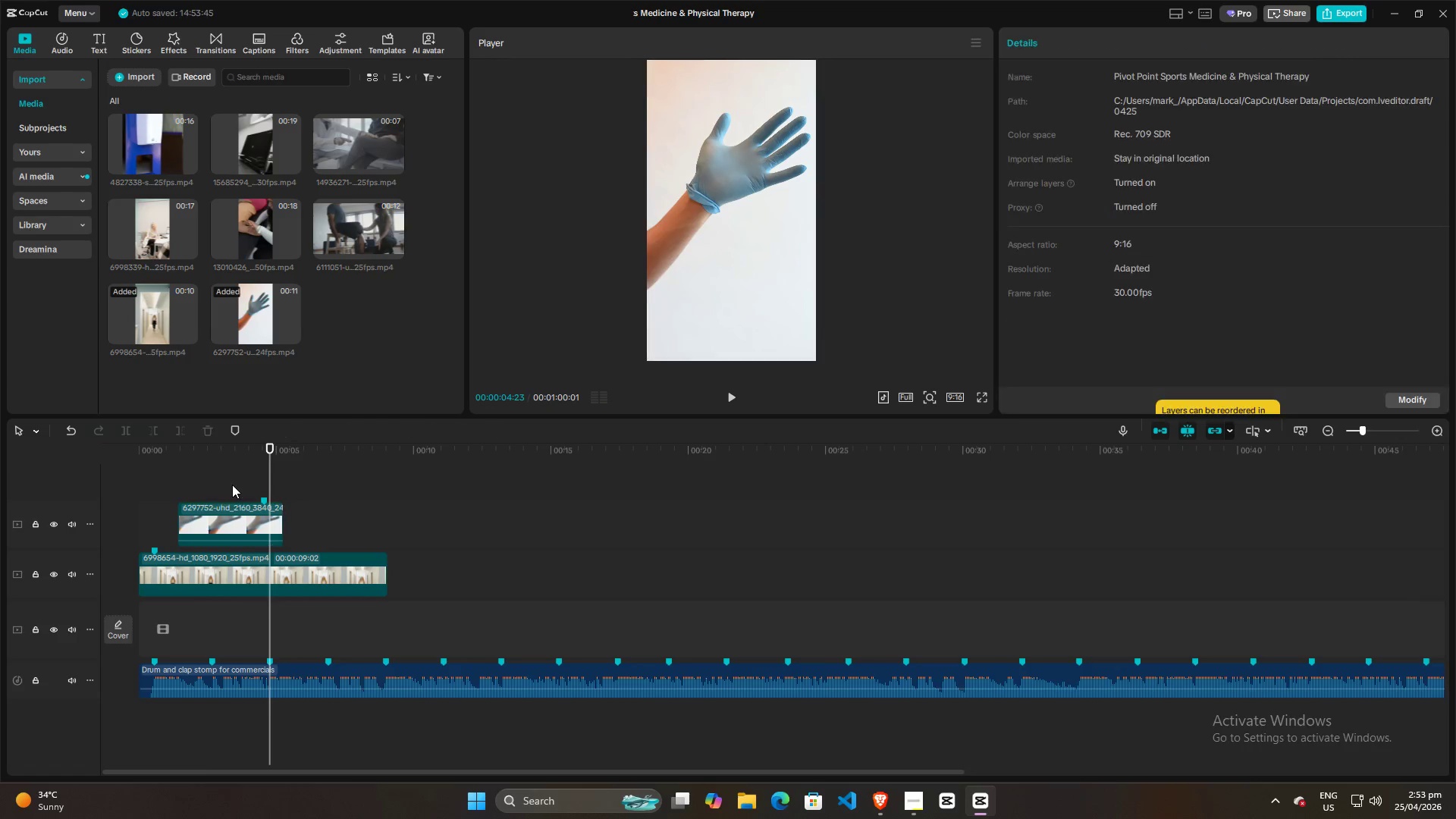 
key(Space)
 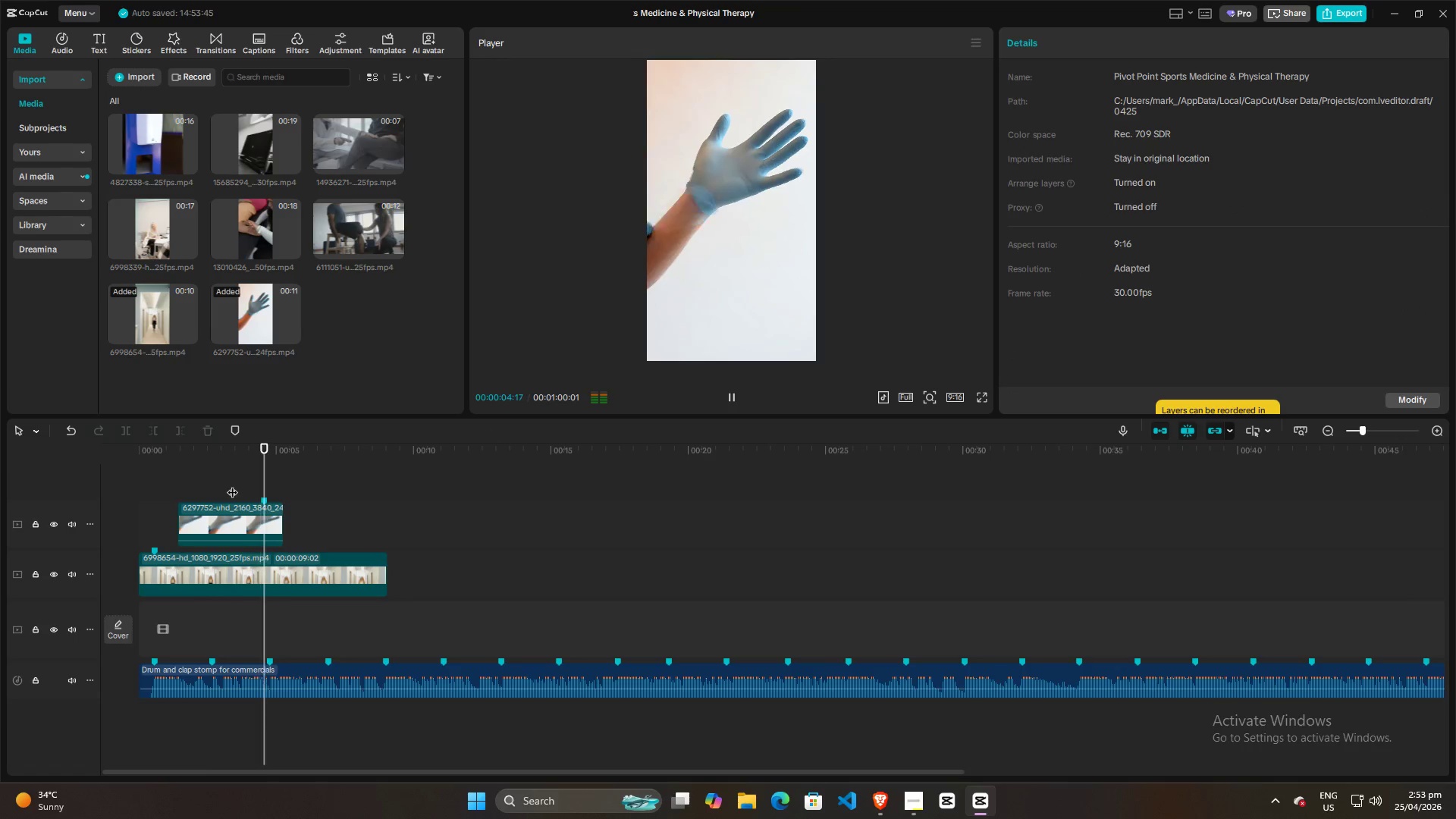 
key(Space)
 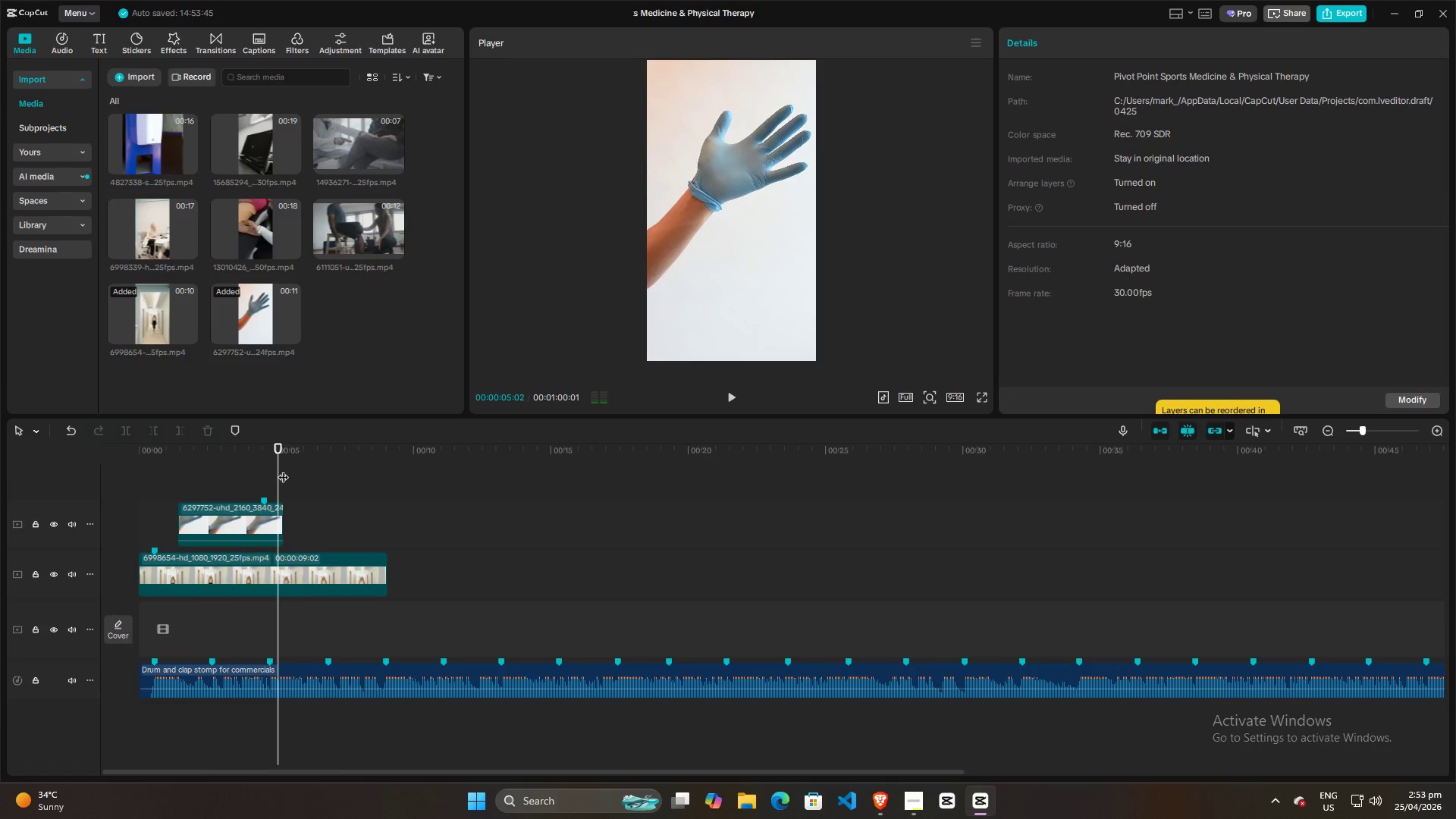 
left_click_drag(start_coordinate=[280, 470], to_coordinate=[270, 474])
 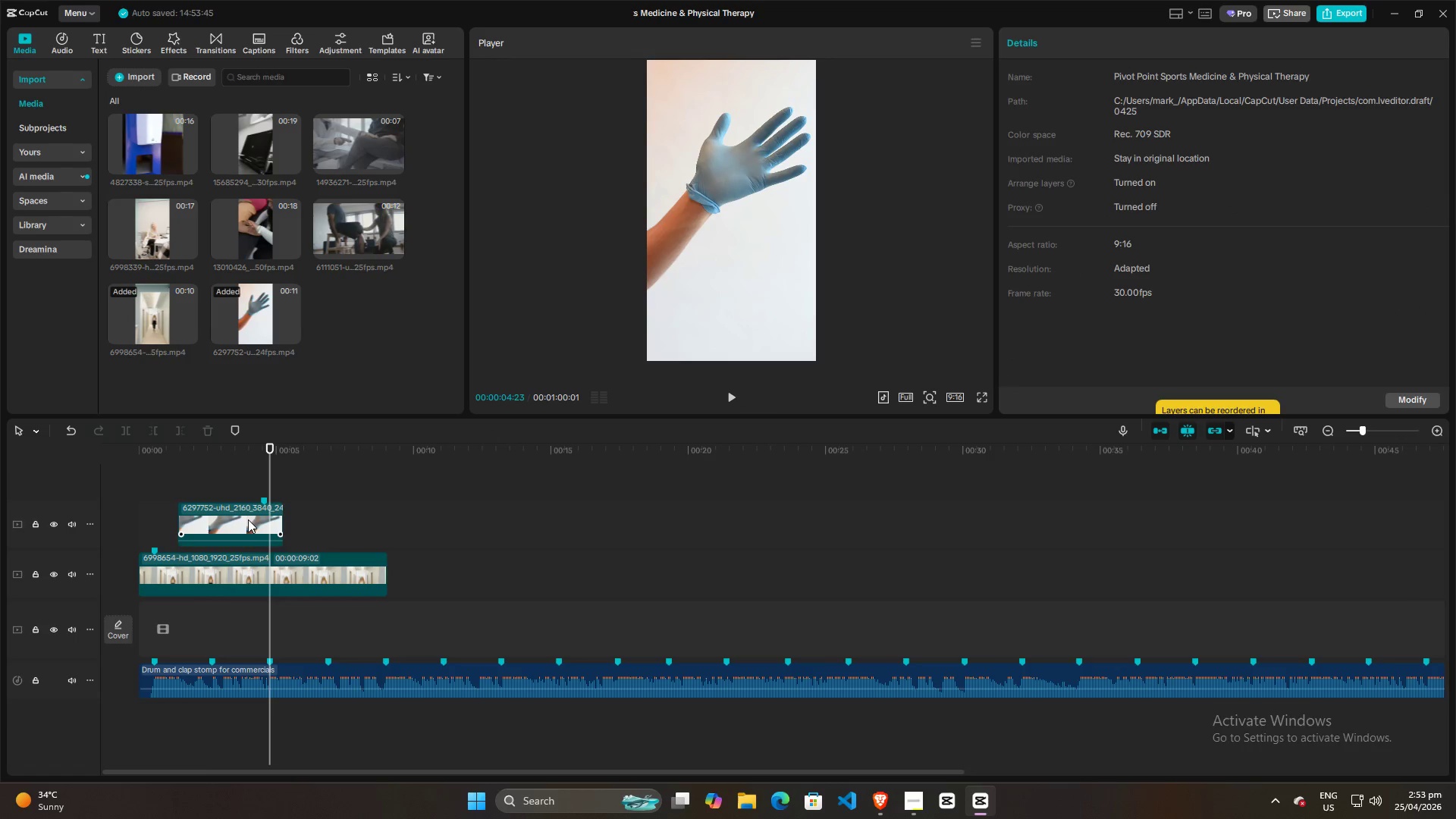 
left_click([246, 521])
 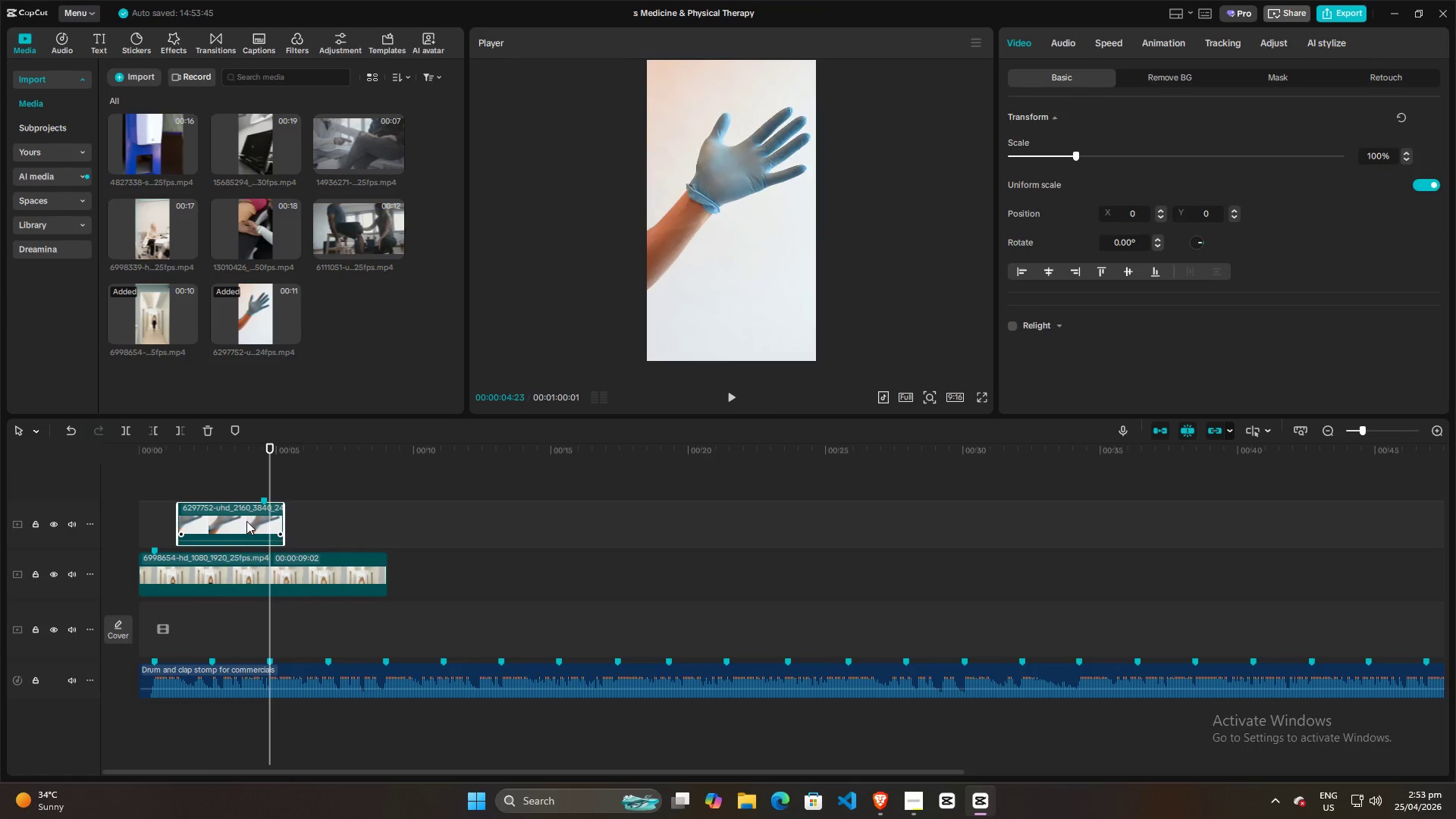 
key(W)
 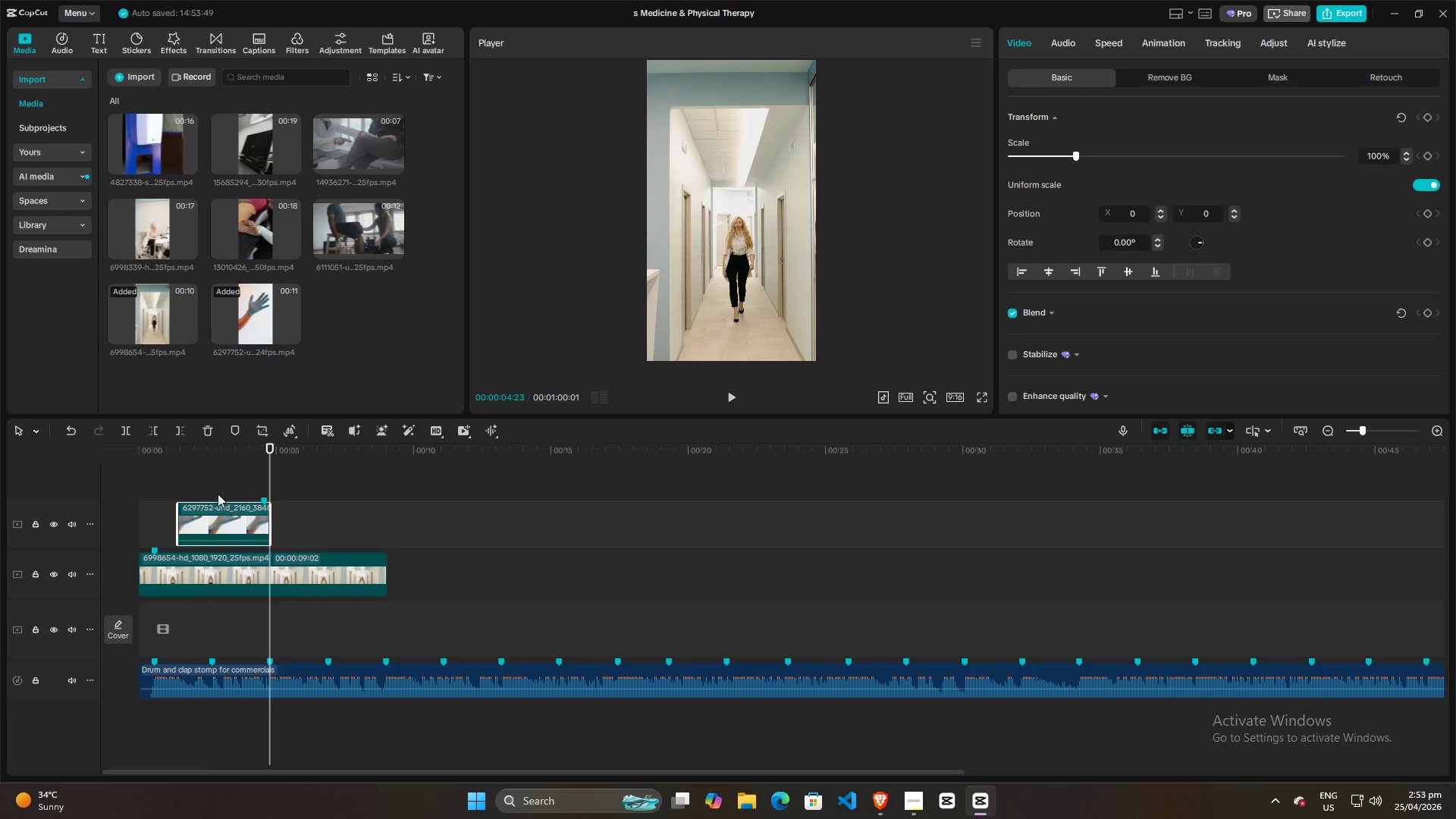 
double_click([217, 491])
 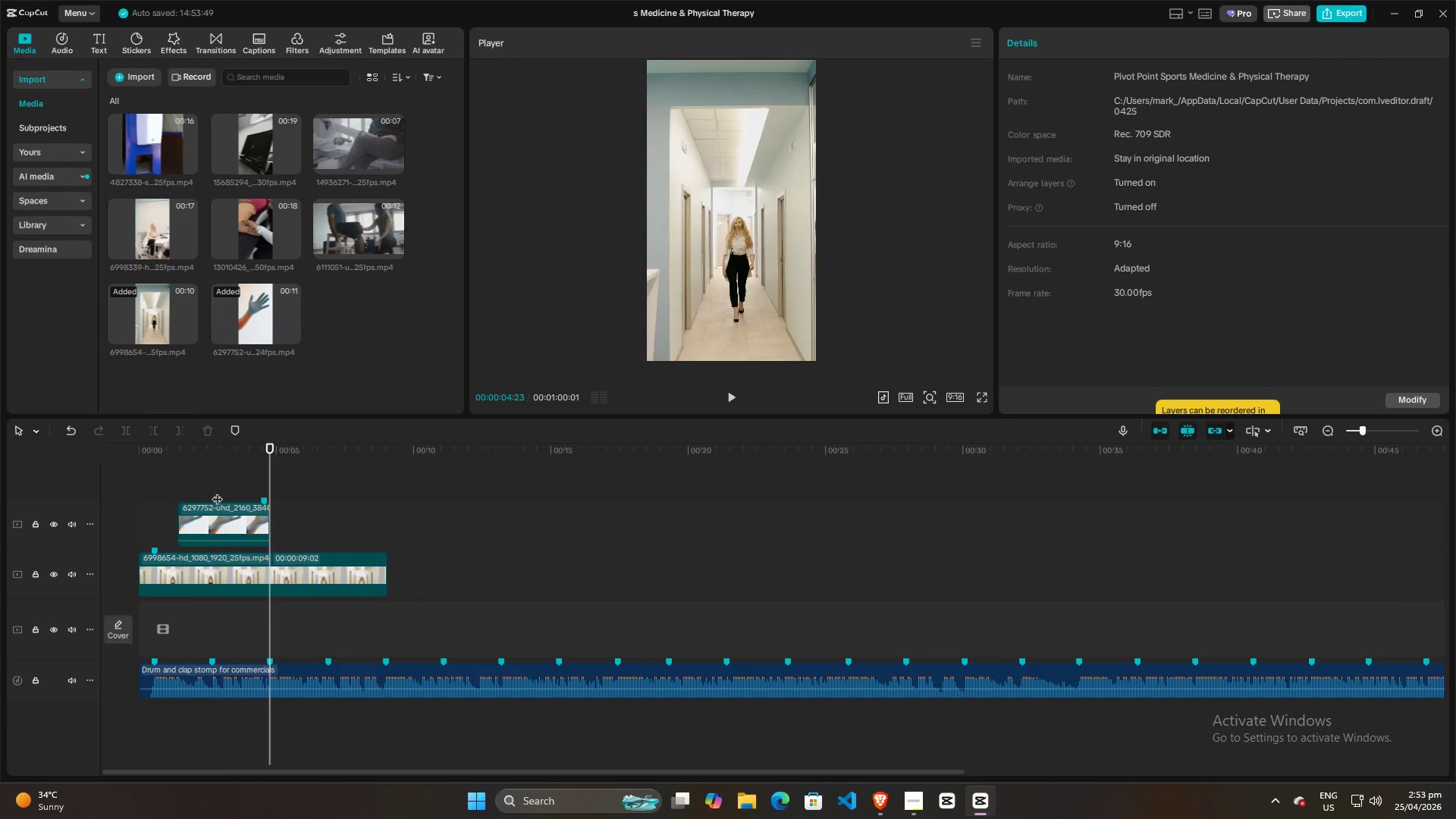 
key(Space)
 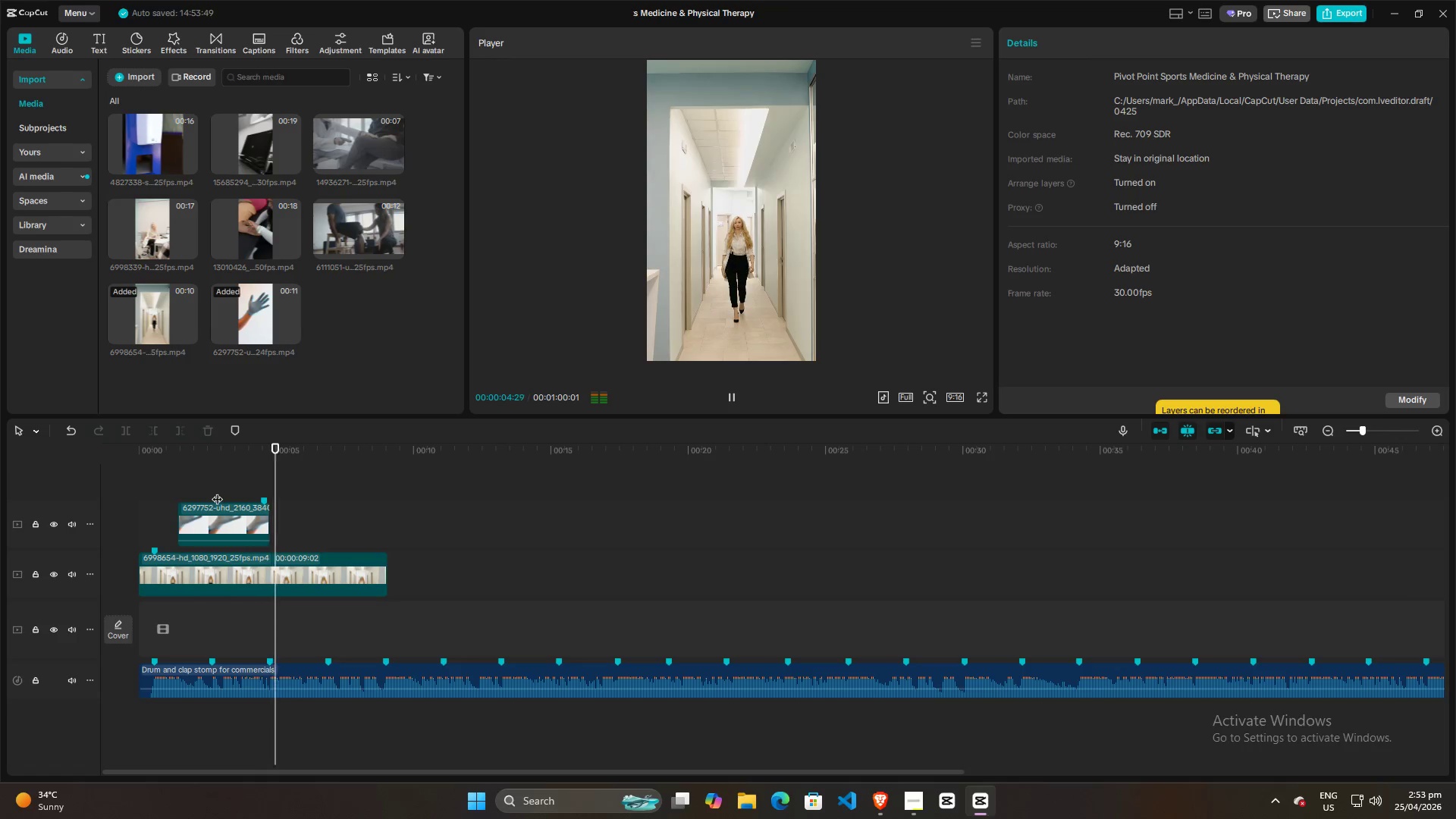 
key(Space)
 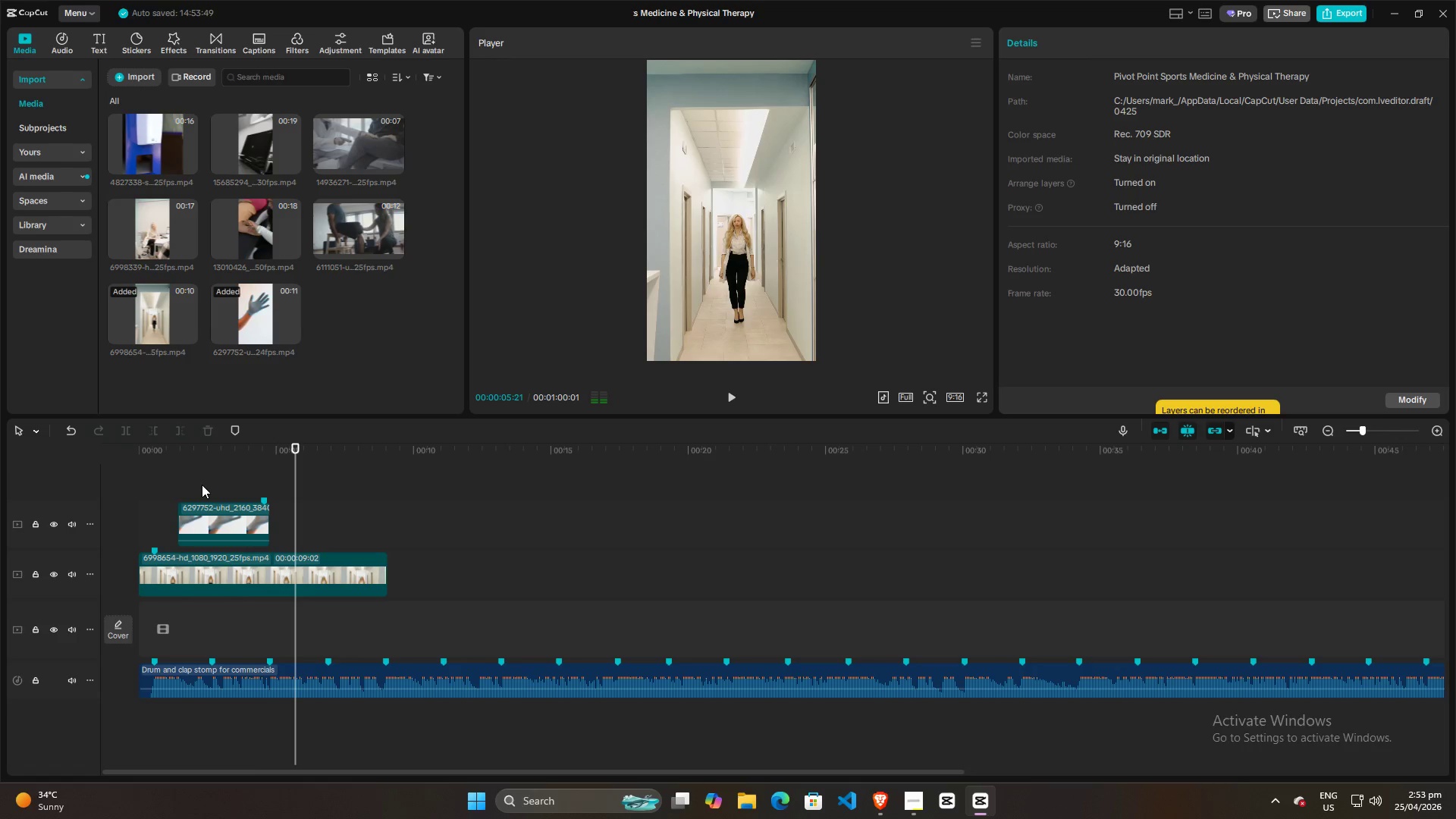 
left_click([202, 485])
 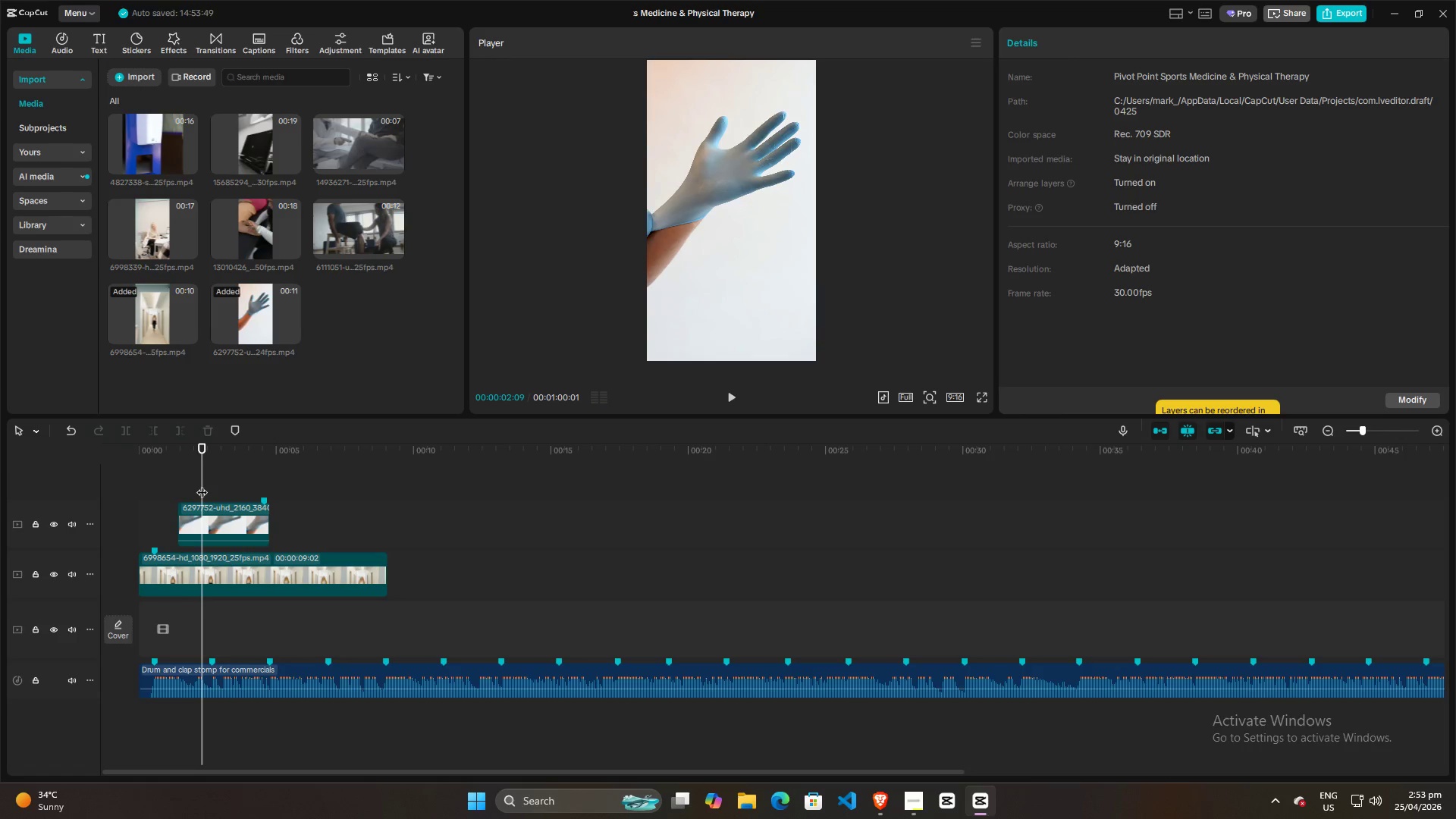 
left_click_drag(start_coordinate=[202, 485], to_coordinate=[214, 485])
 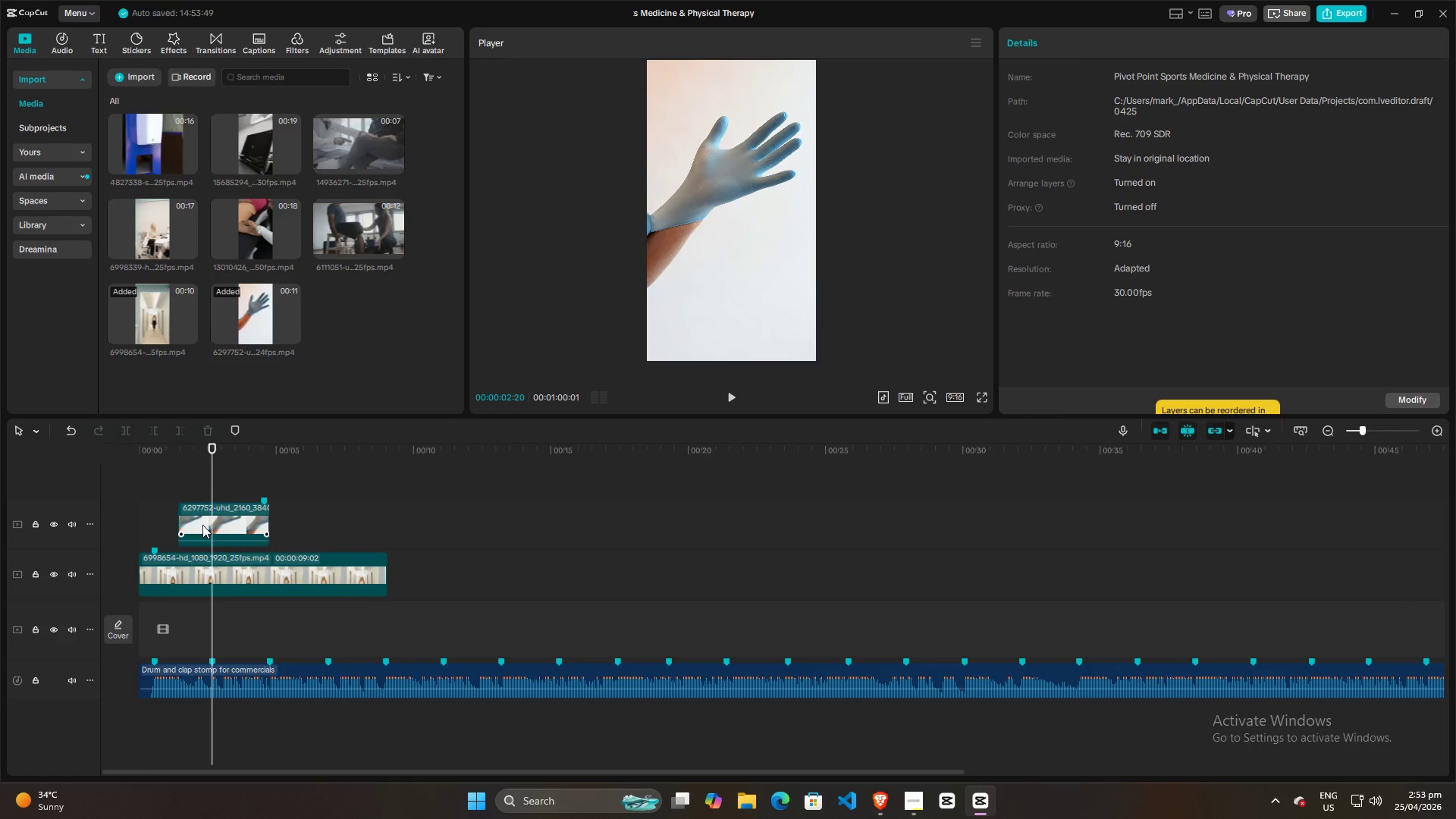 
left_click([201, 525])
 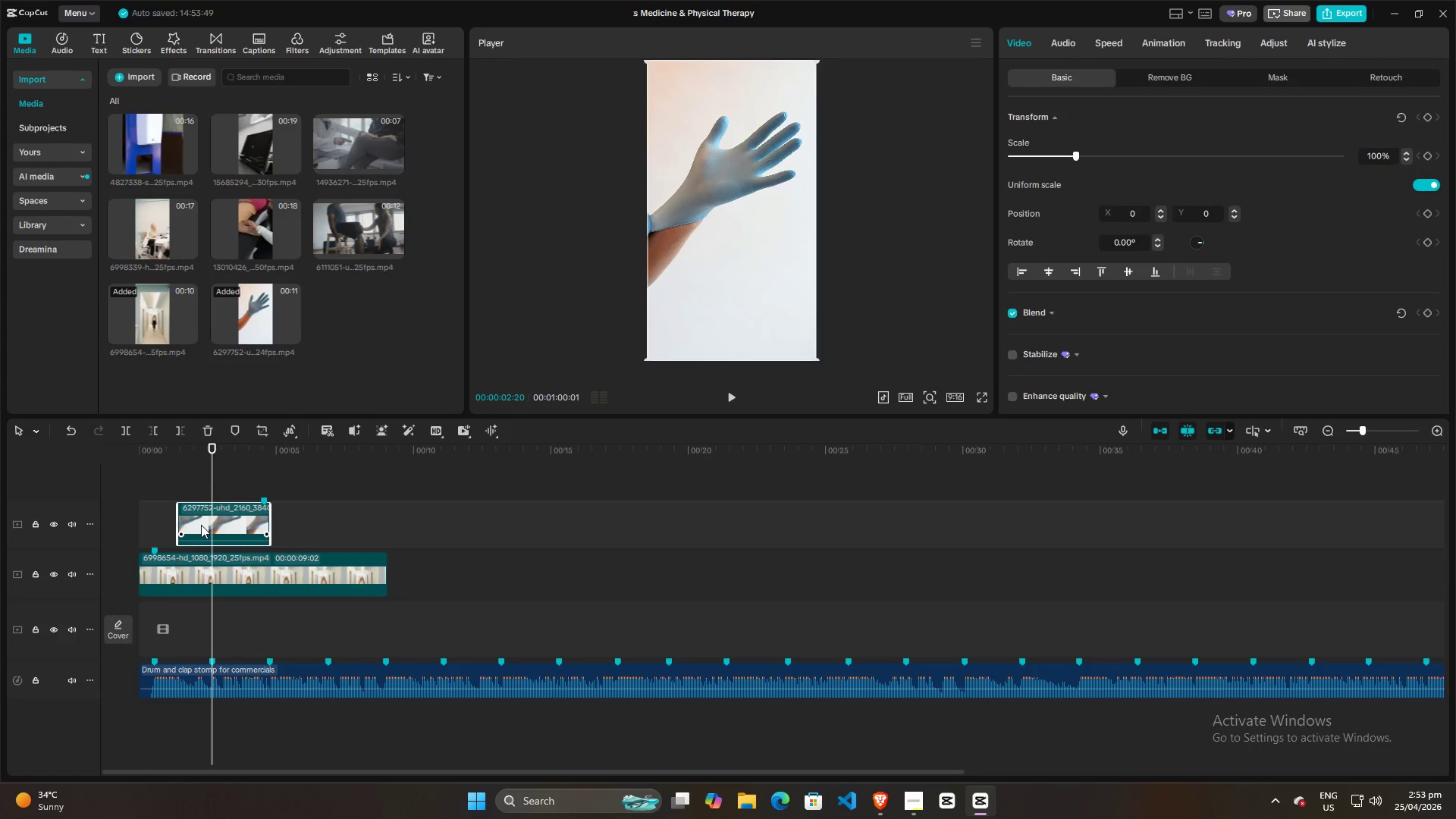 
left_click([201, 525])
 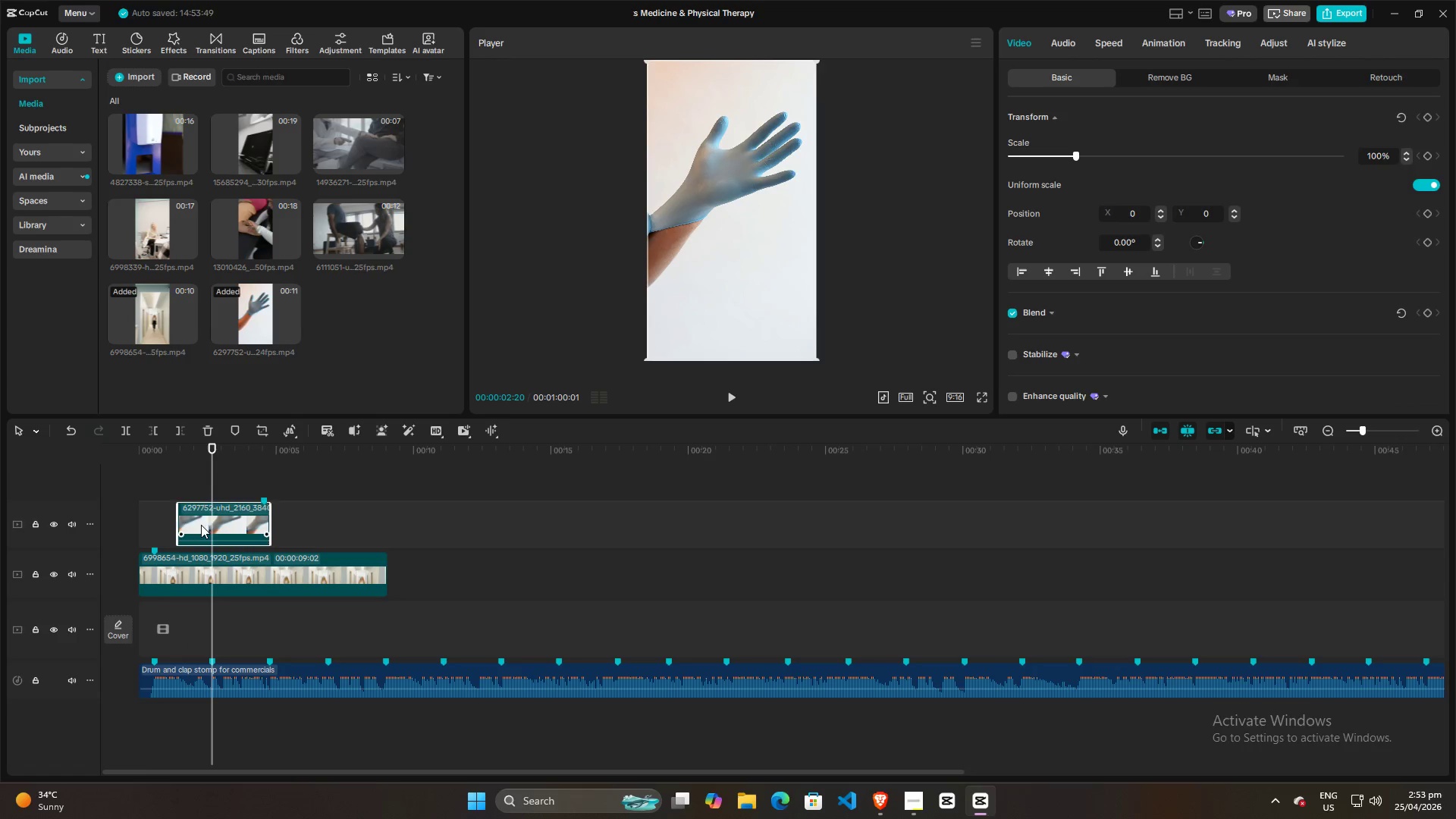 
key(Q)
 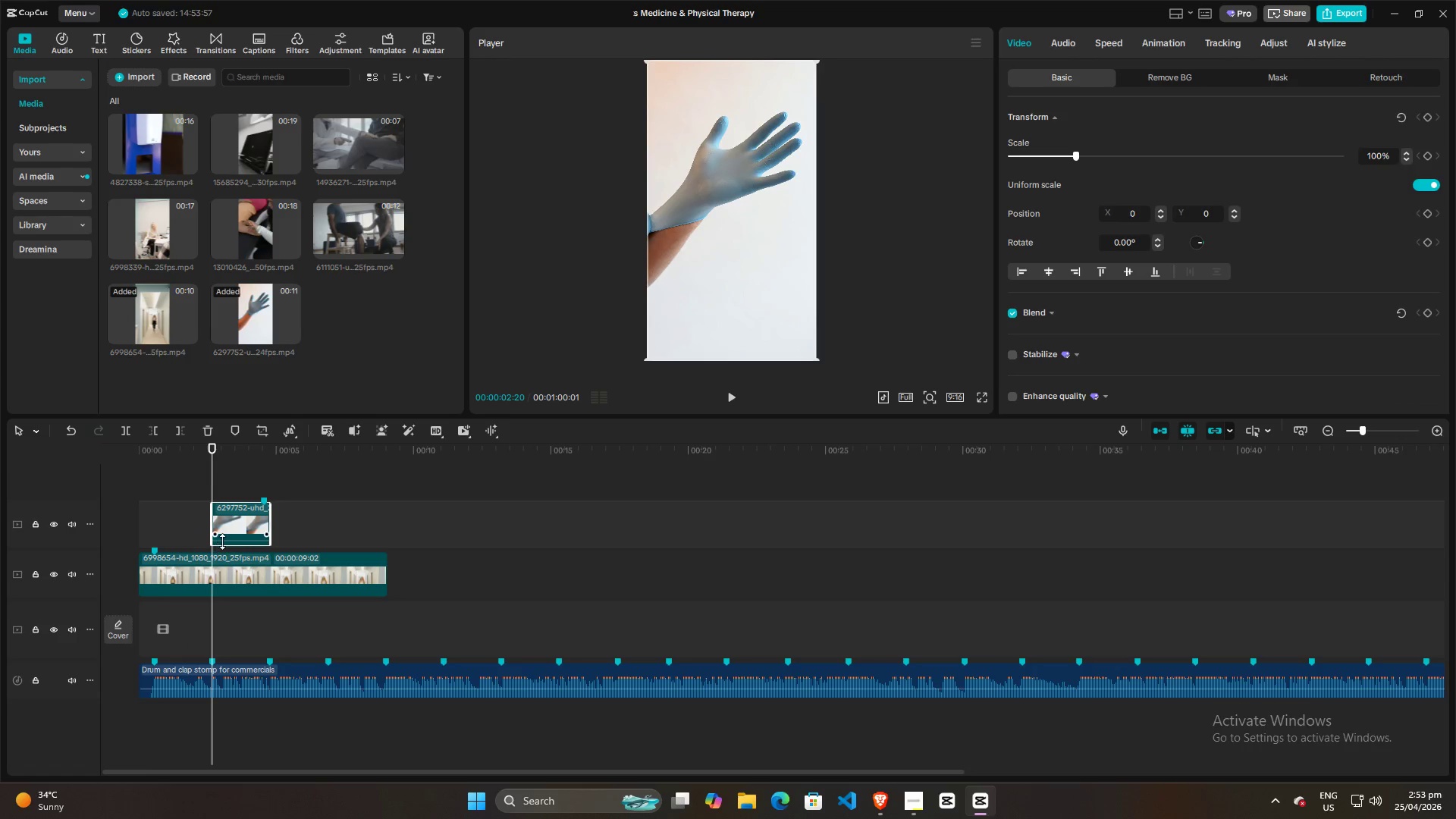 
left_click_drag(start_coordinate=[224, 541], to_coordinate=[223, 554])
 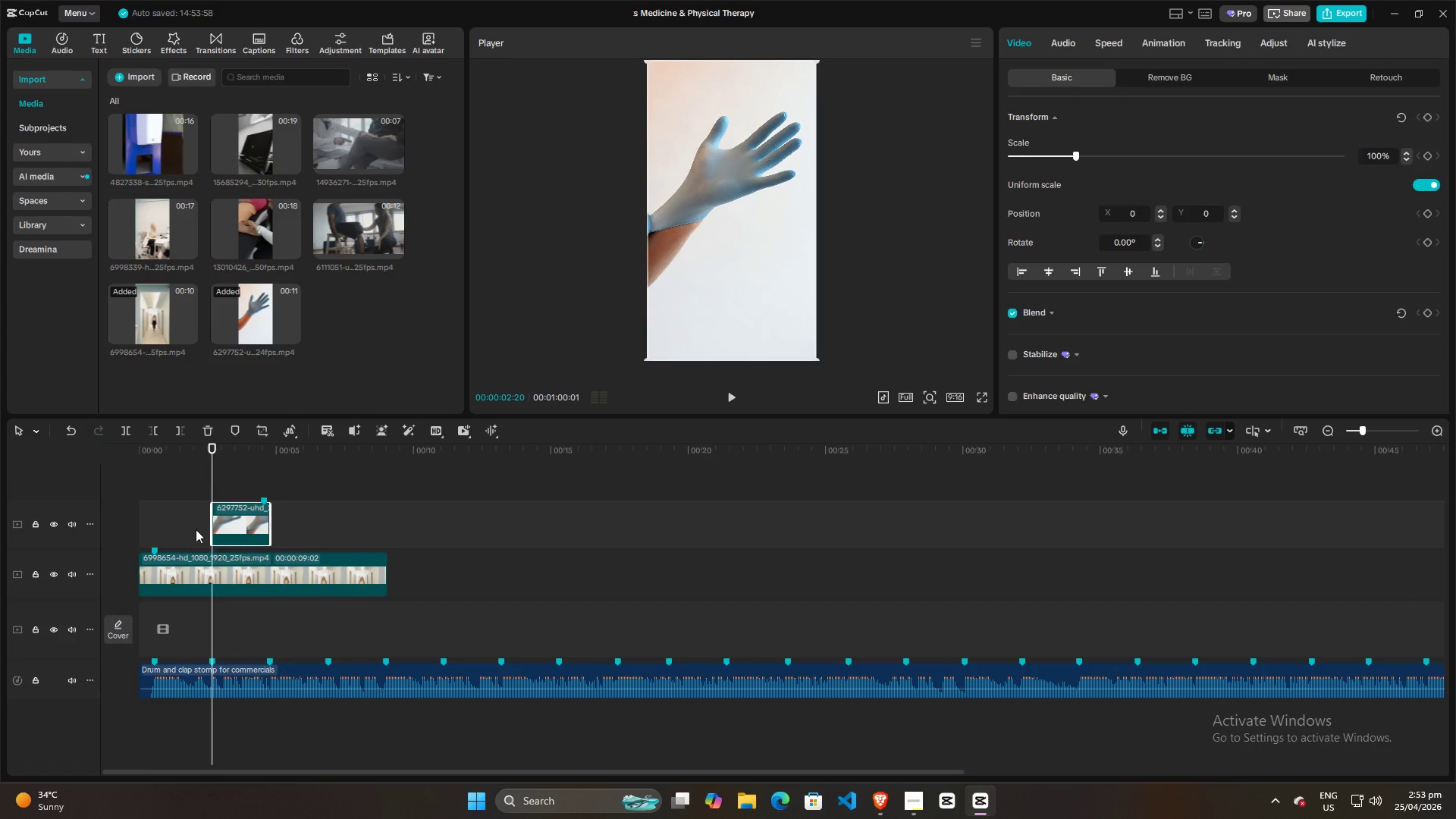 
double_click([176, 514])
 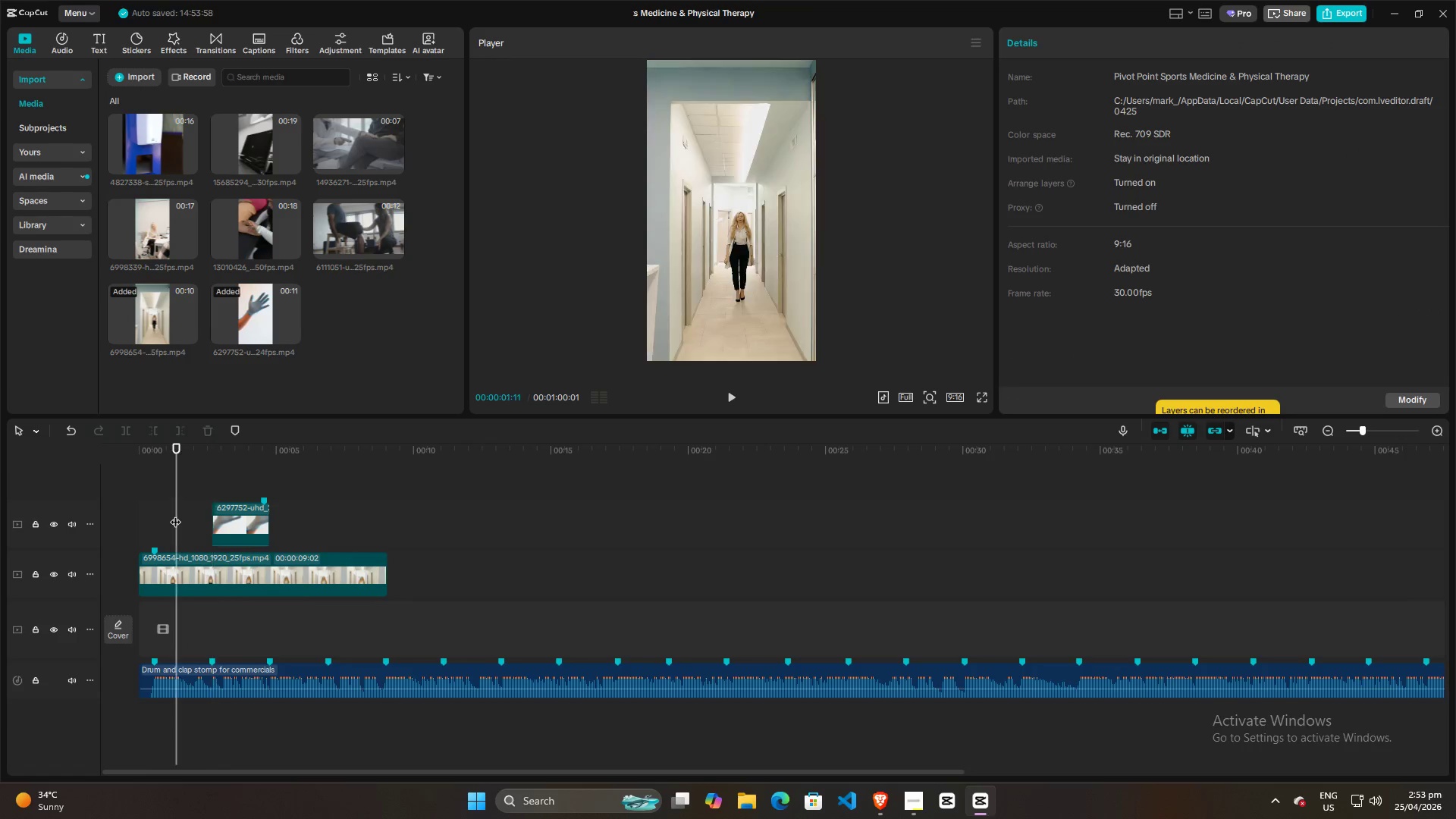 
key(Space)
 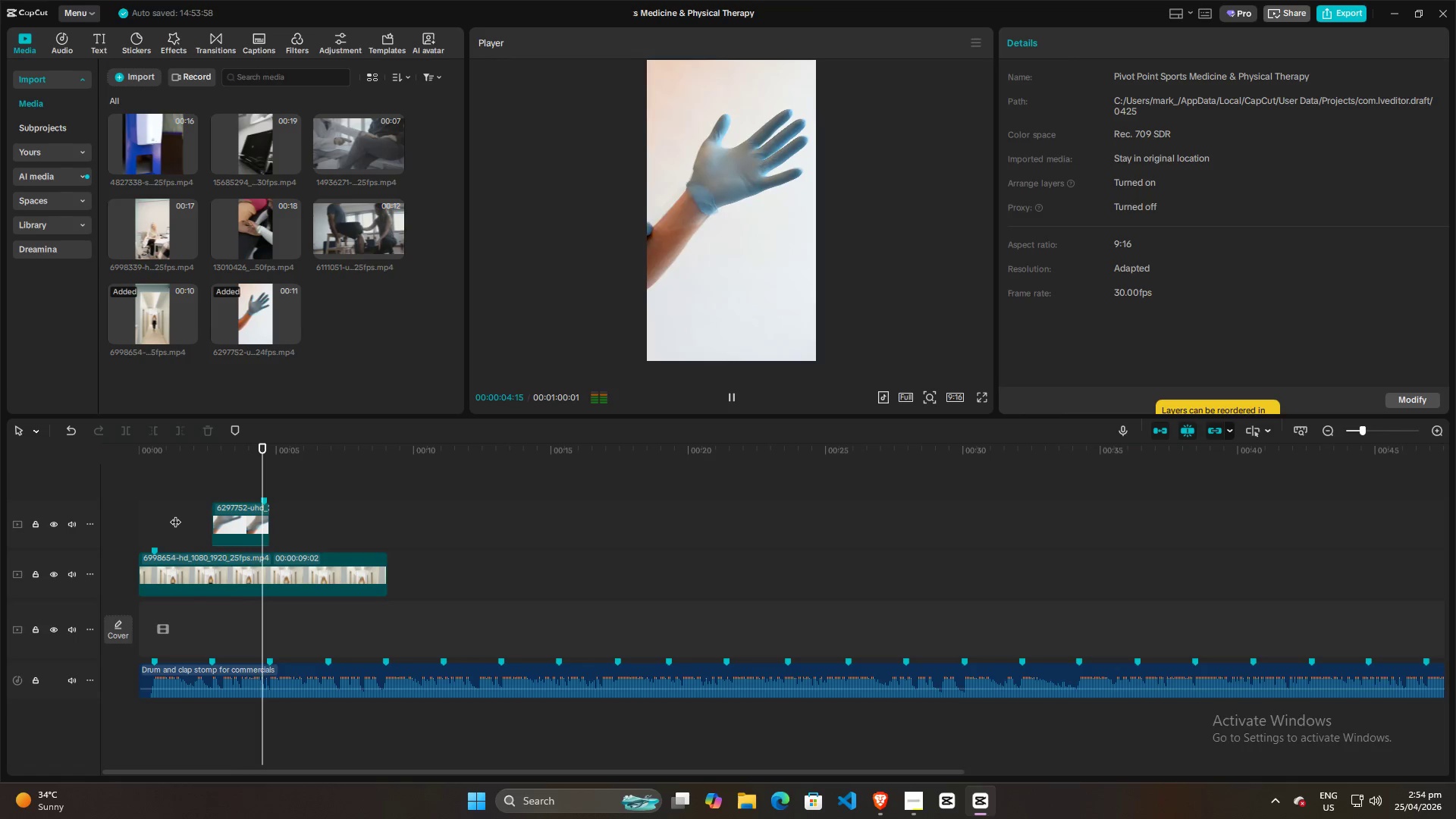 
key(Space)
 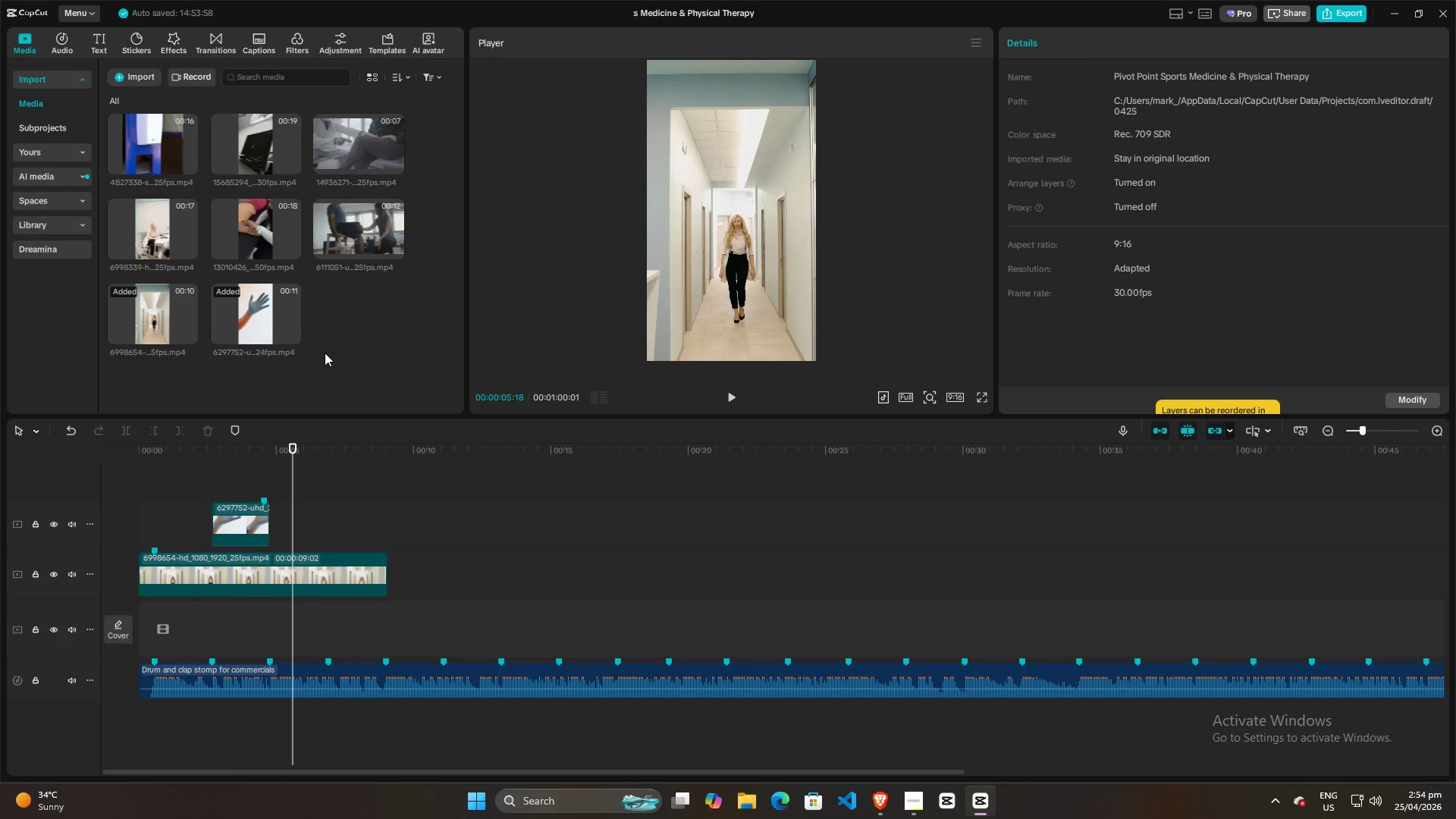 
left_click_drag(start_coordinate=[350, 232], to_coordinate=[270, 524])
 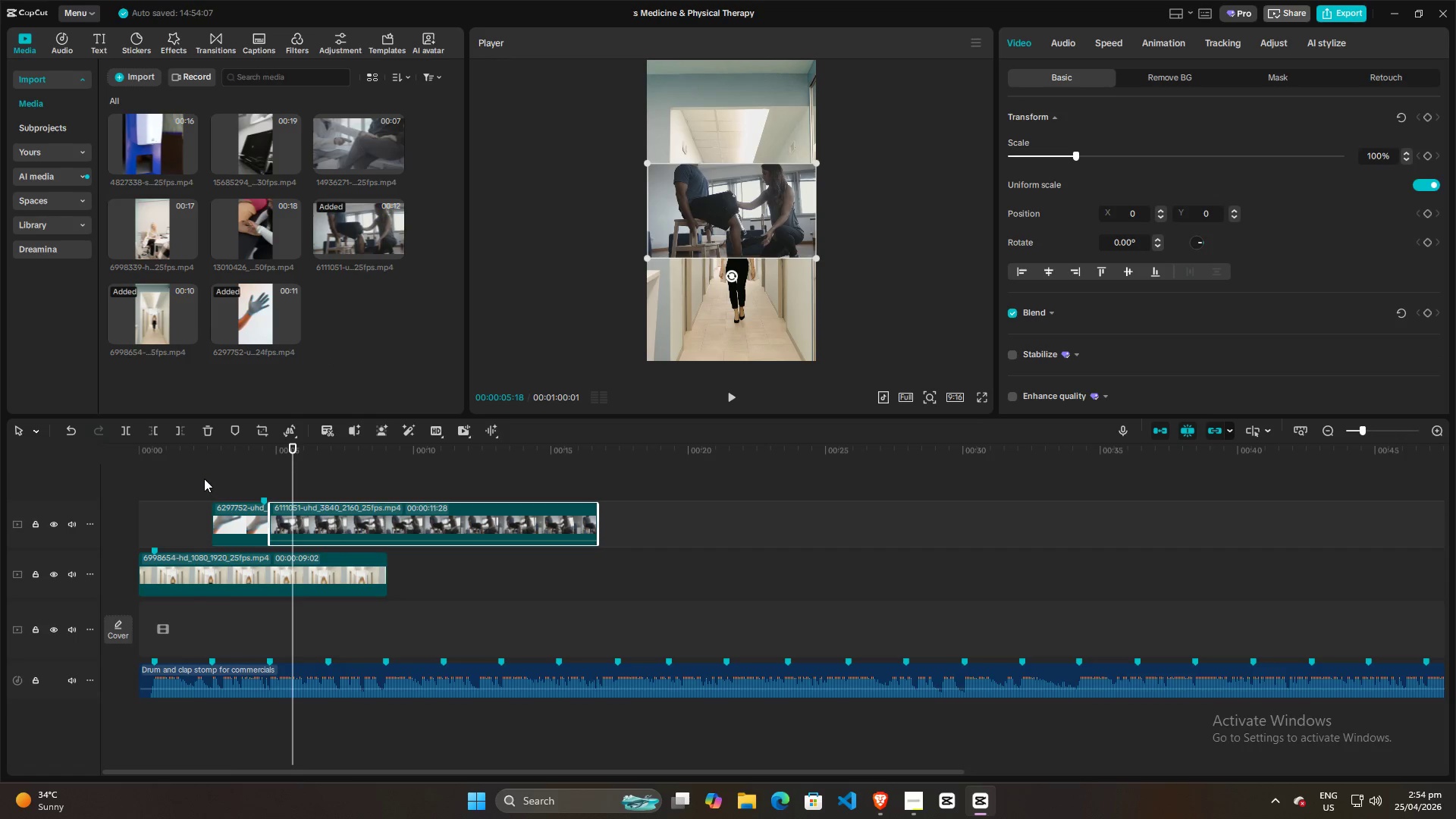 
left_click([203, 478])
 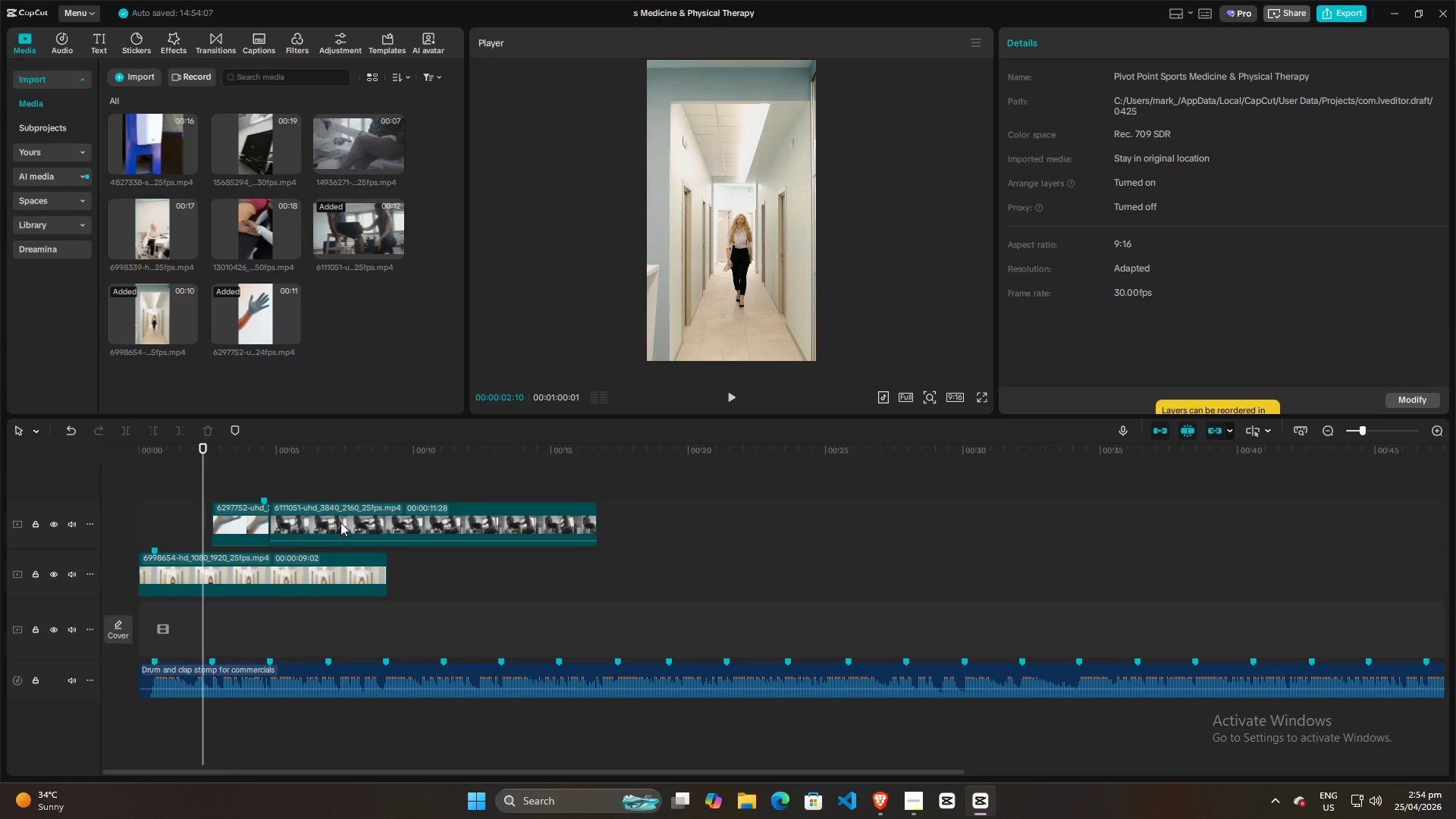 
left_click([345, 521])
 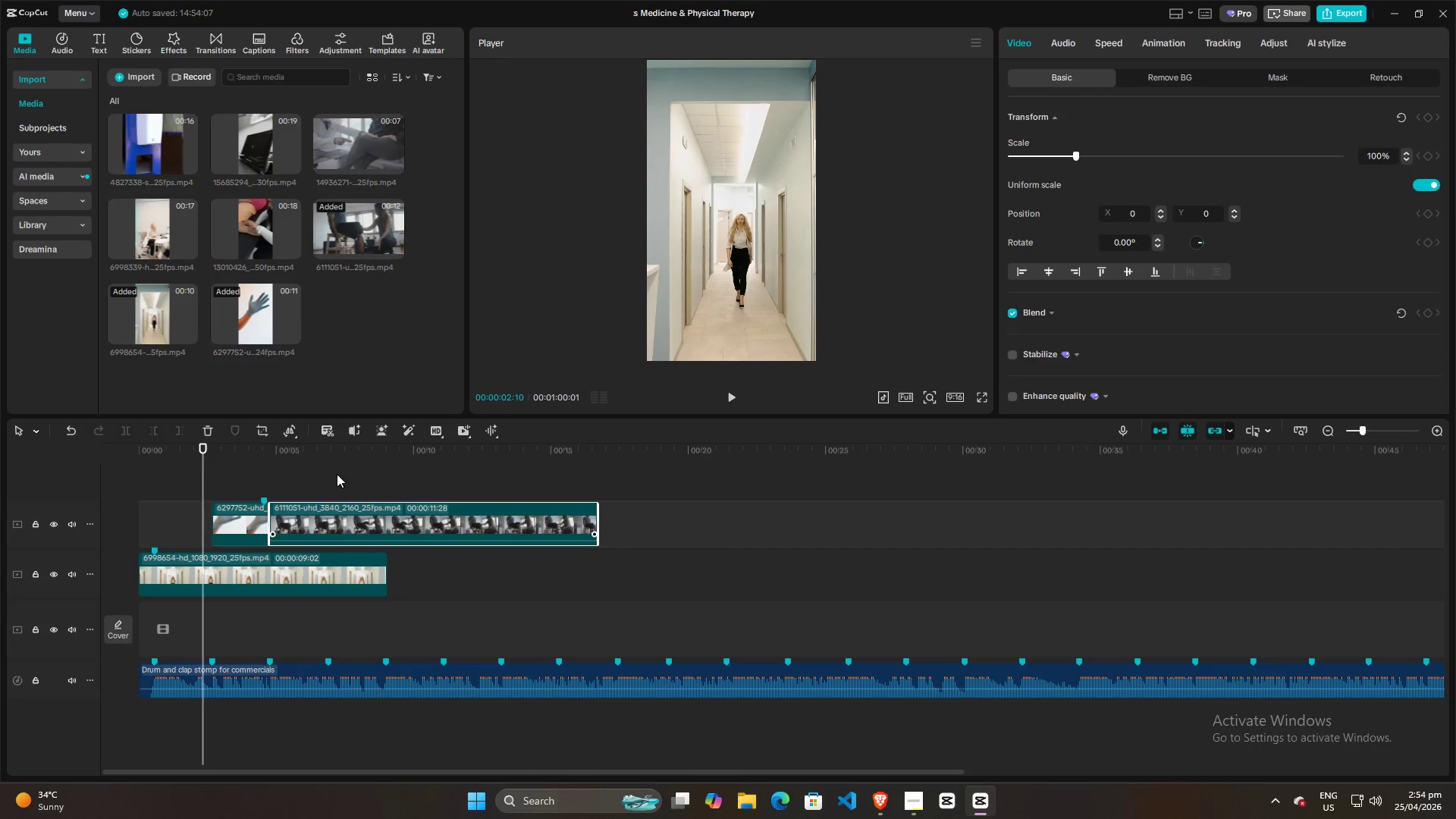 
key(Backspace)
 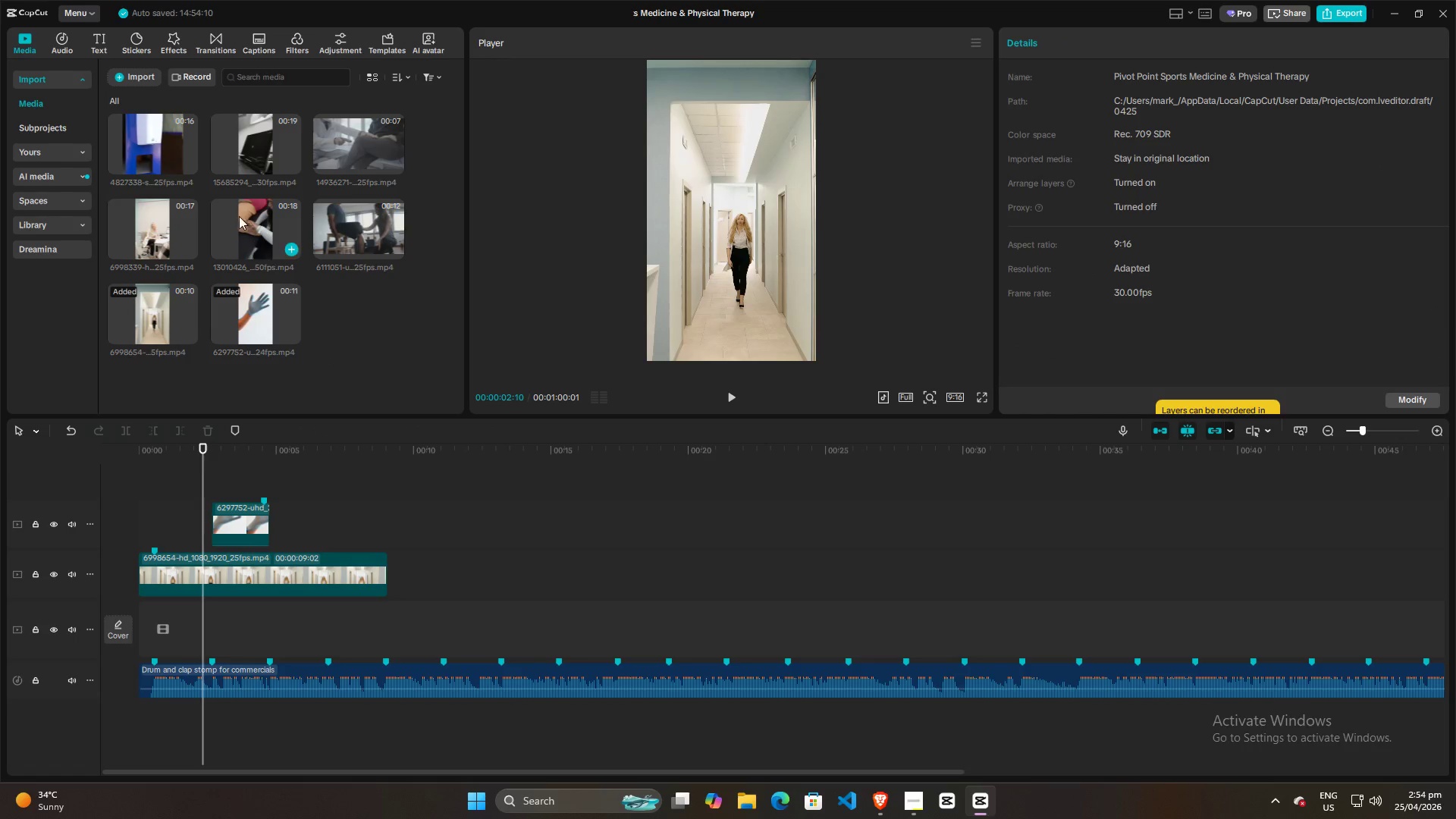 
left_click_drag(start_coordinate=[239, 213], to_coordinate=[272, 521])
 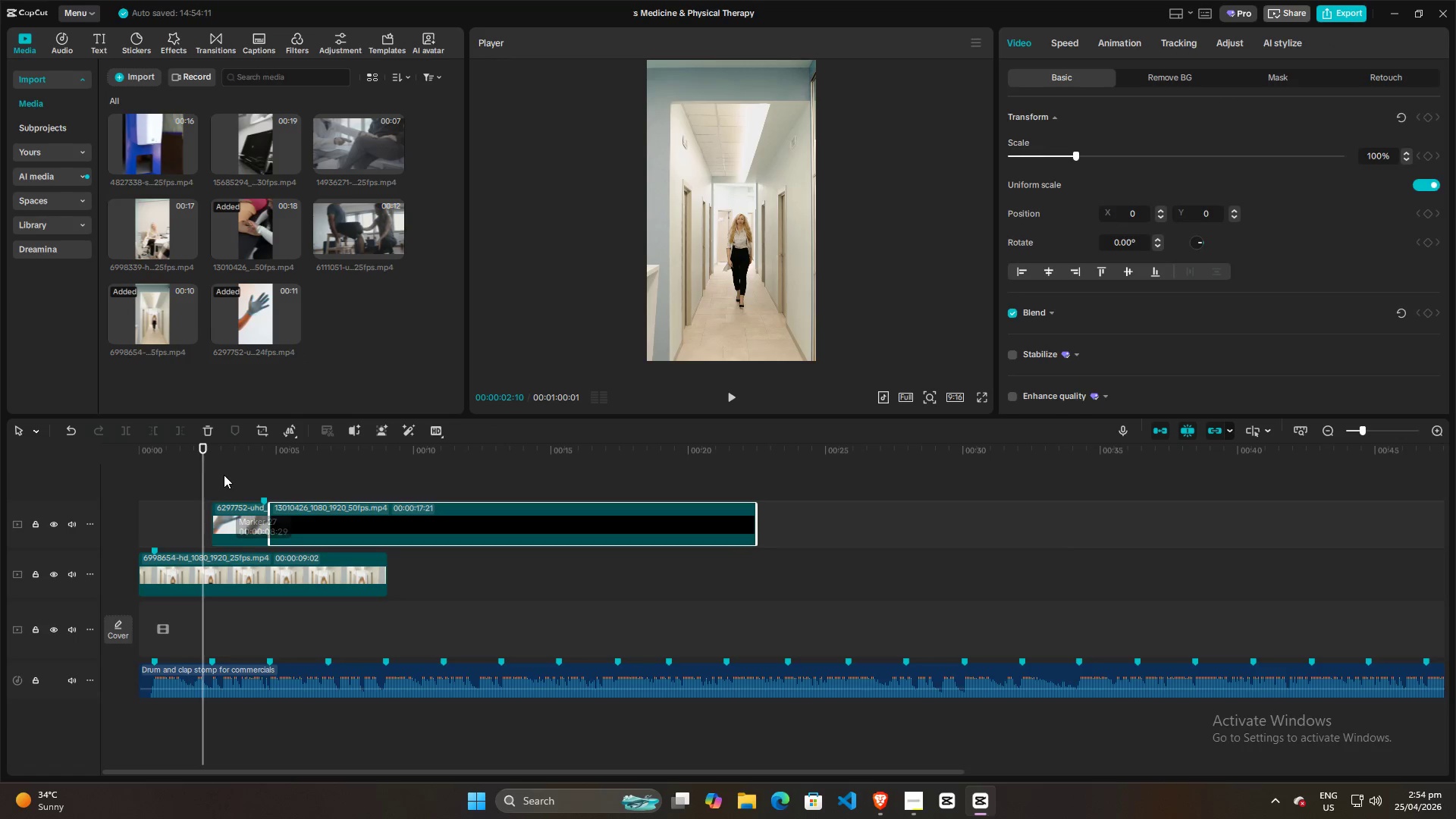 
left_click([221, 475])
 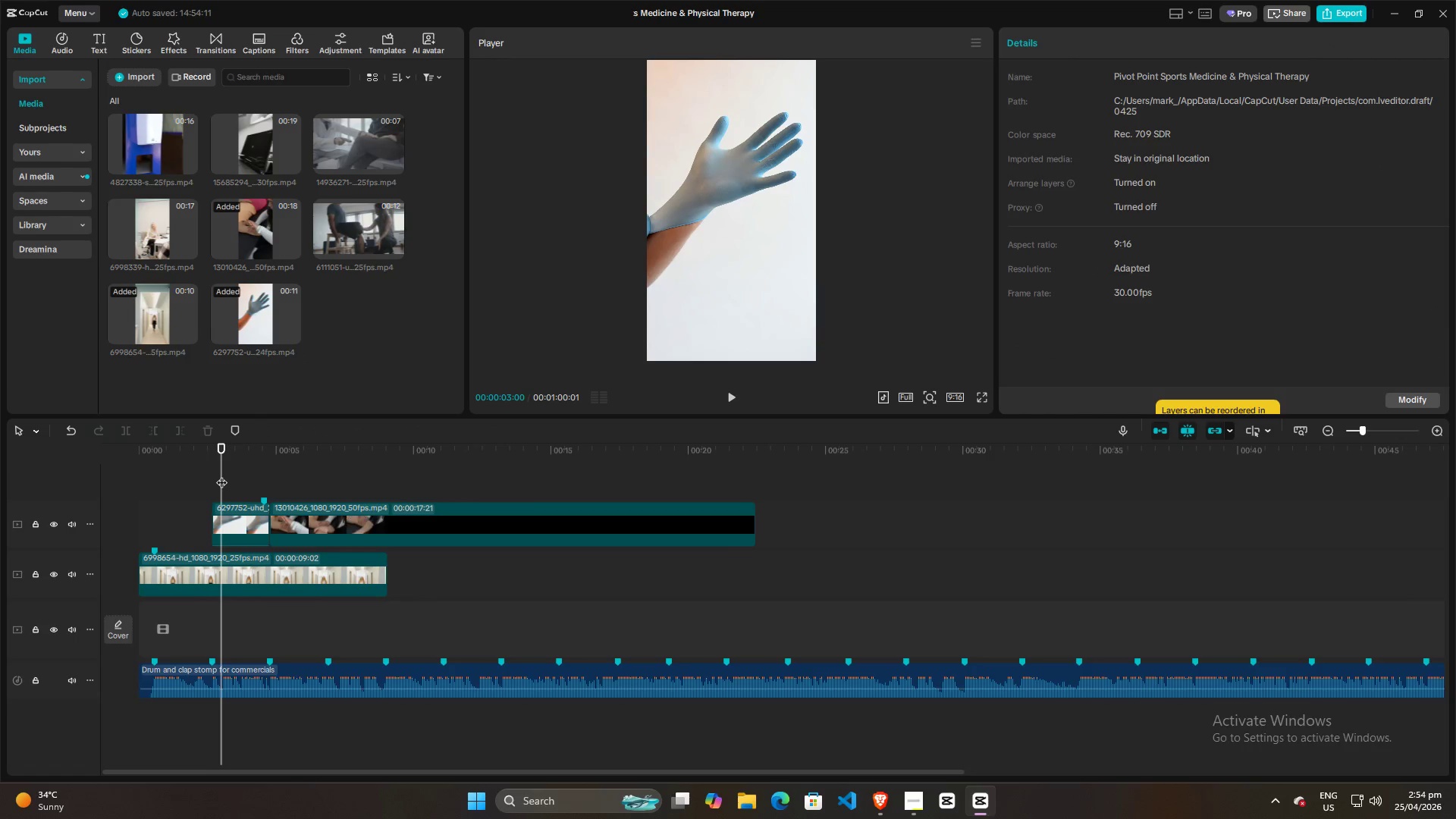 
key(Space)
 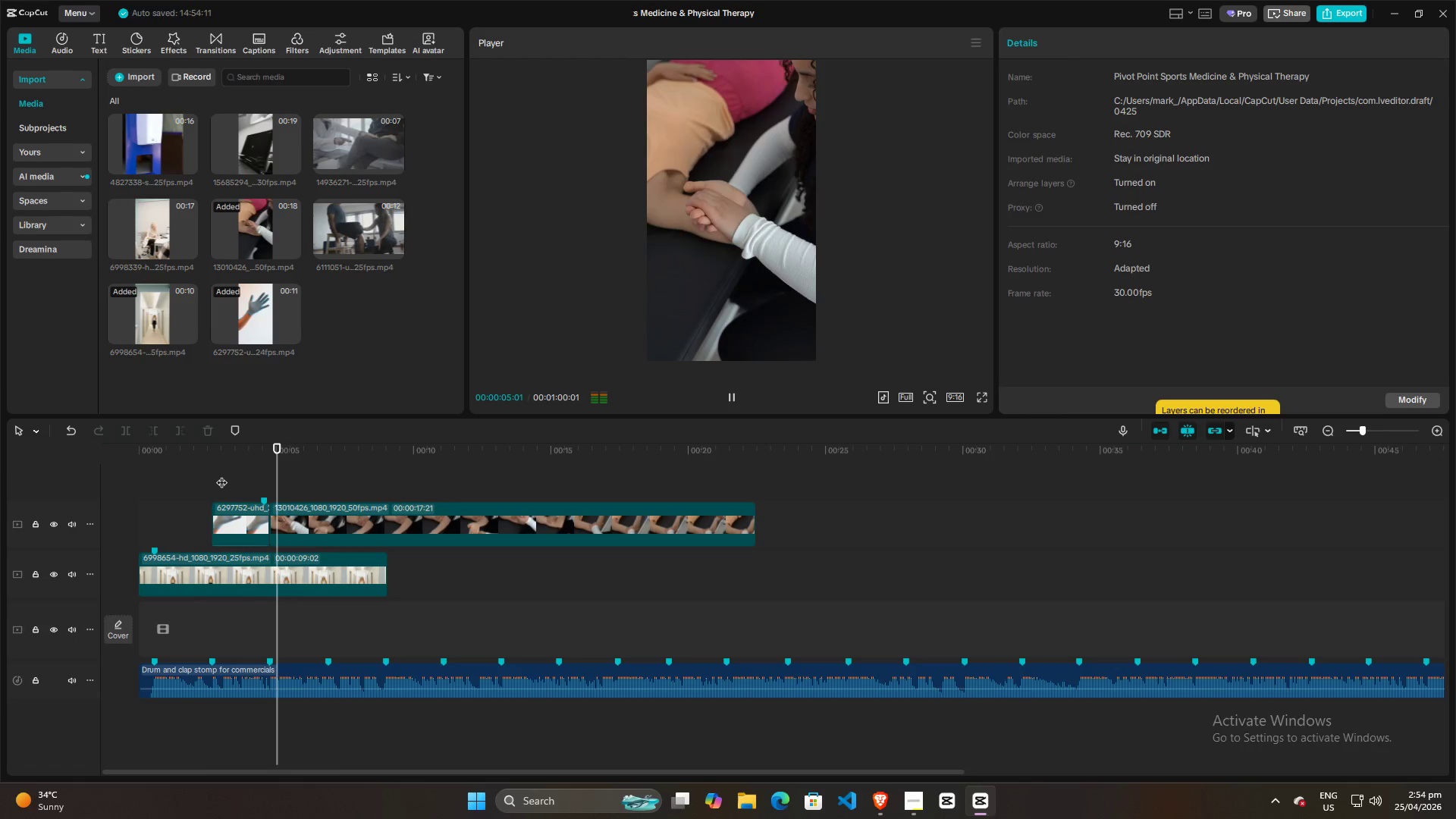 
key(Space)
 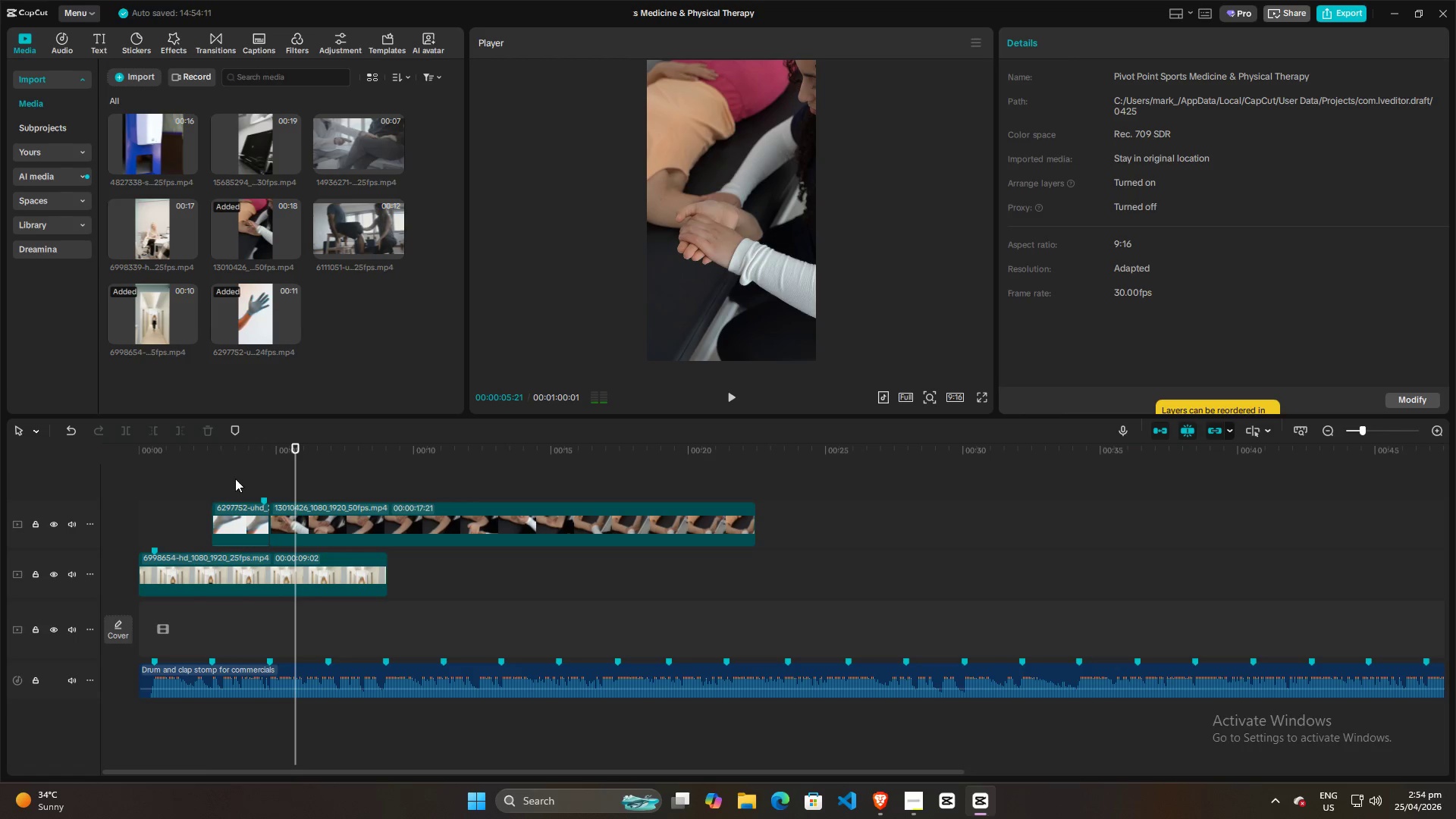 
left_click([235, 479])
 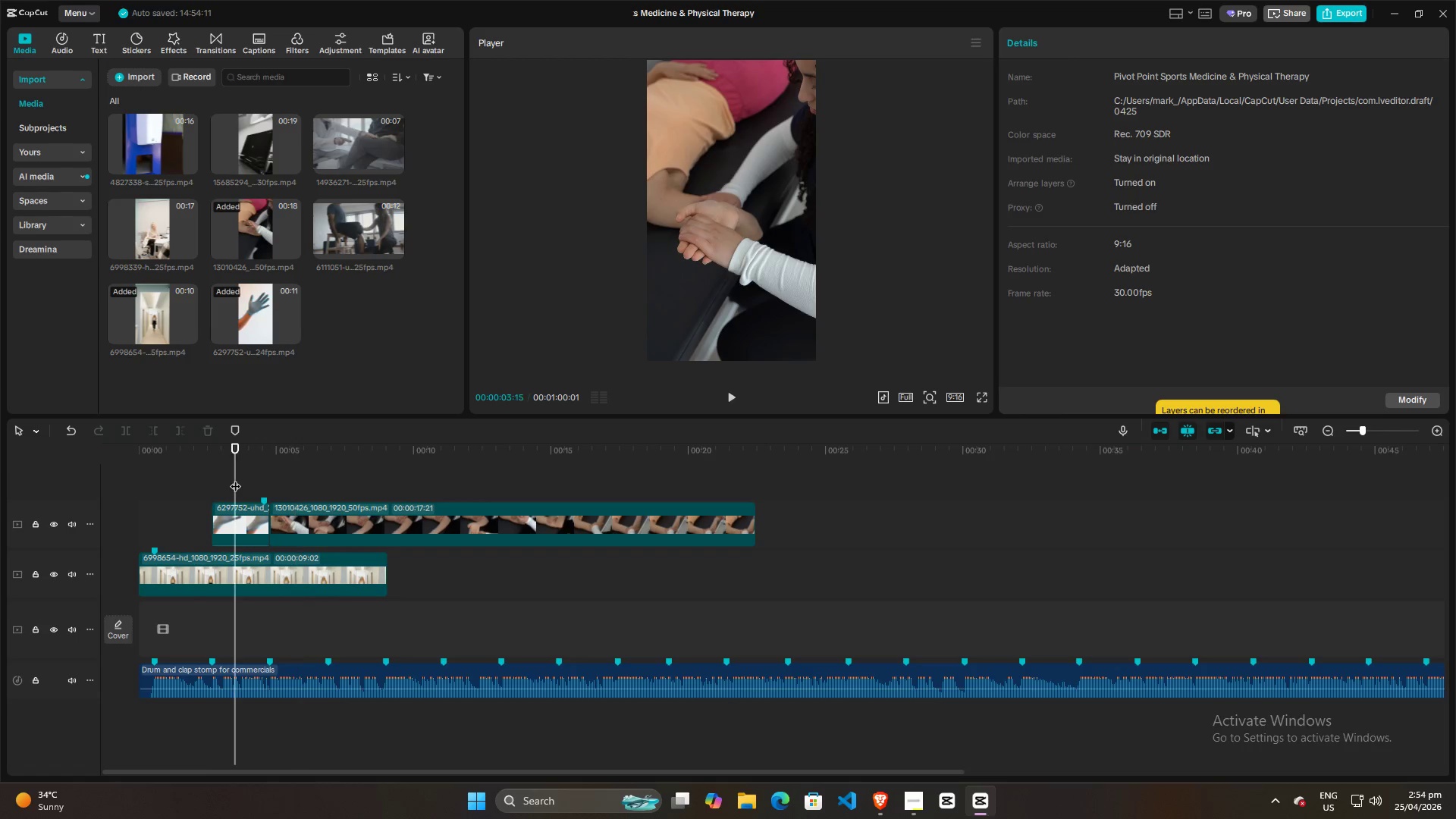 
key(Space)
 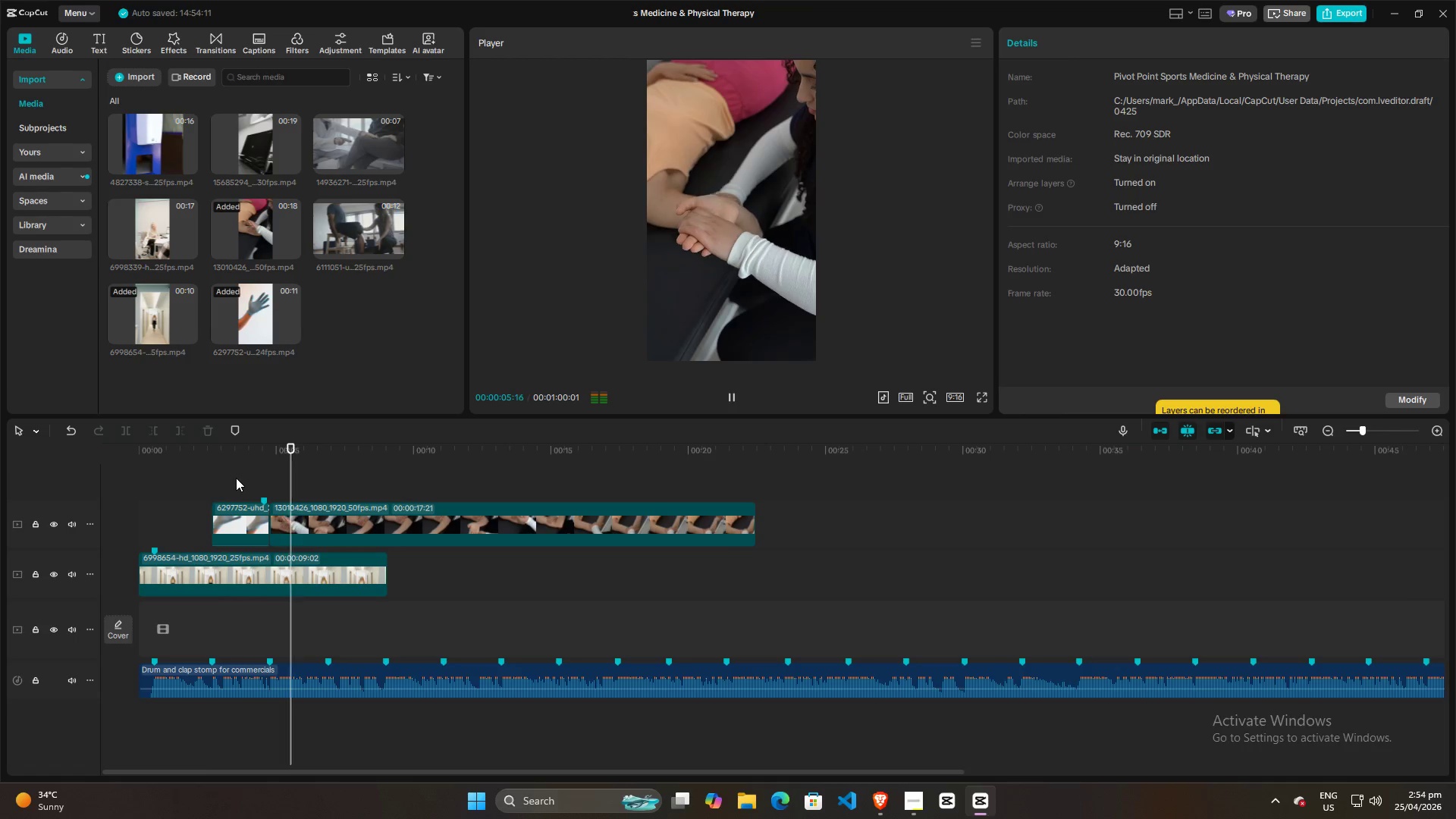 
key(Space)
 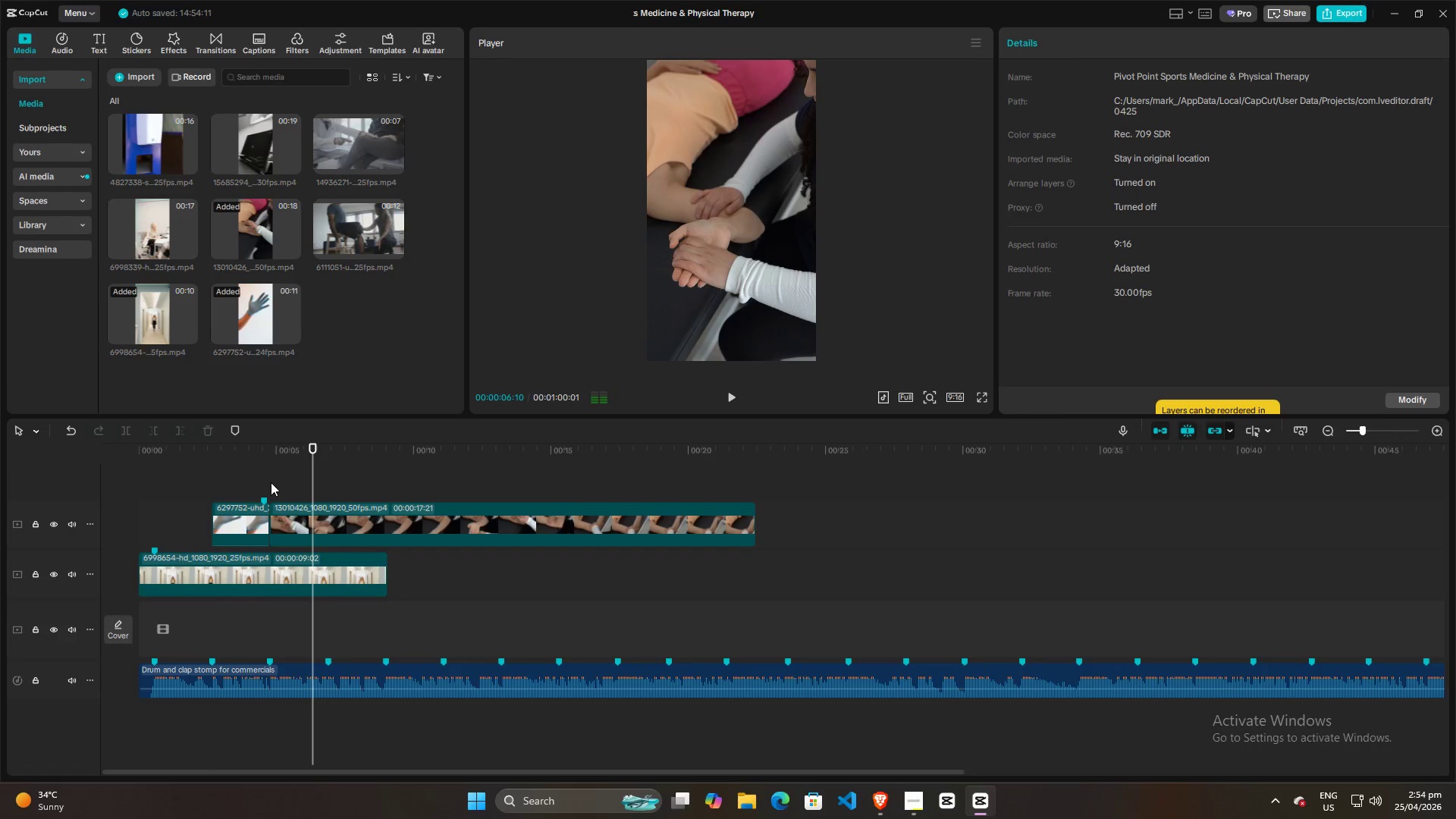 
left_click([271, 482])
 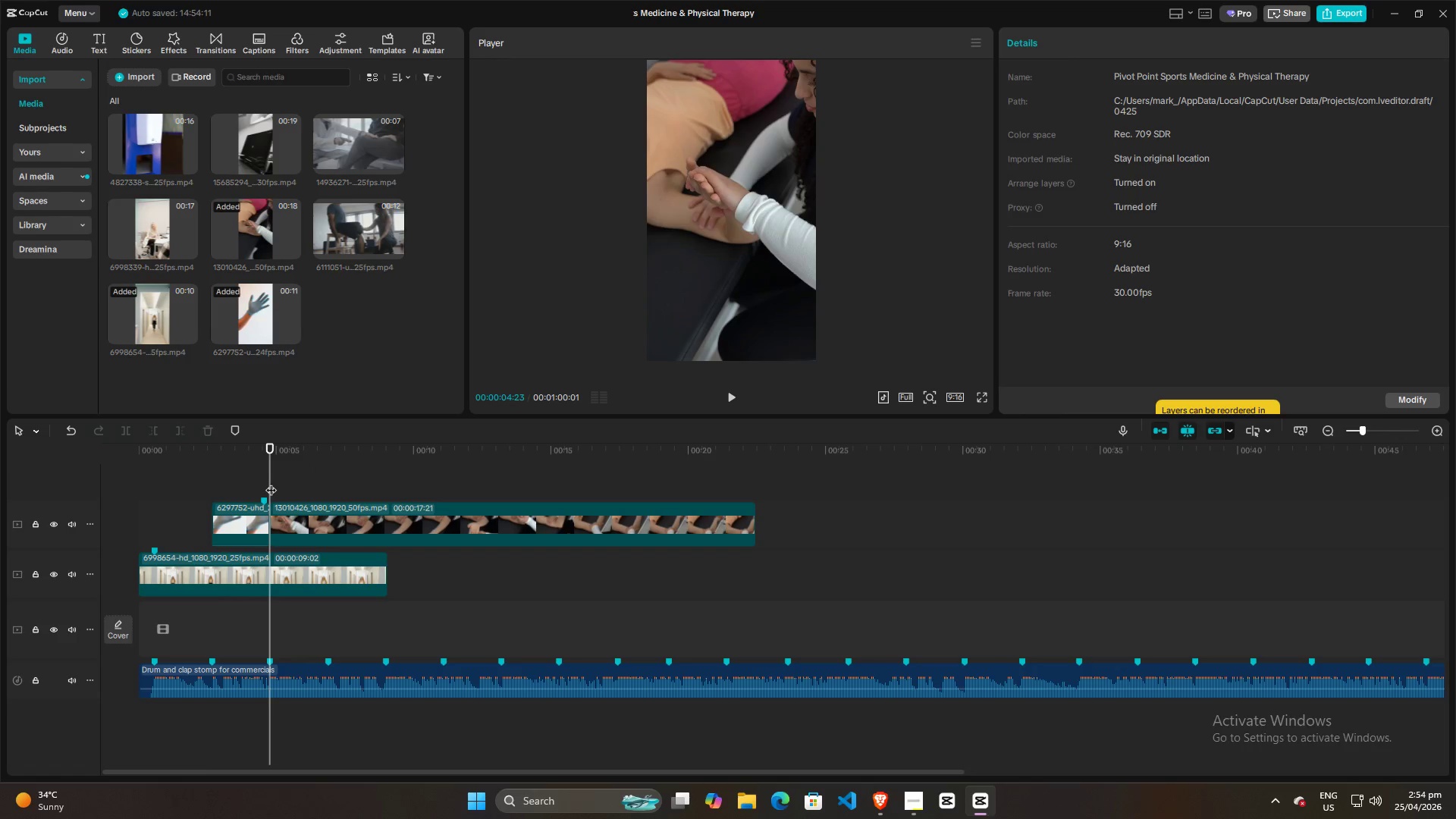 
key(Space)
 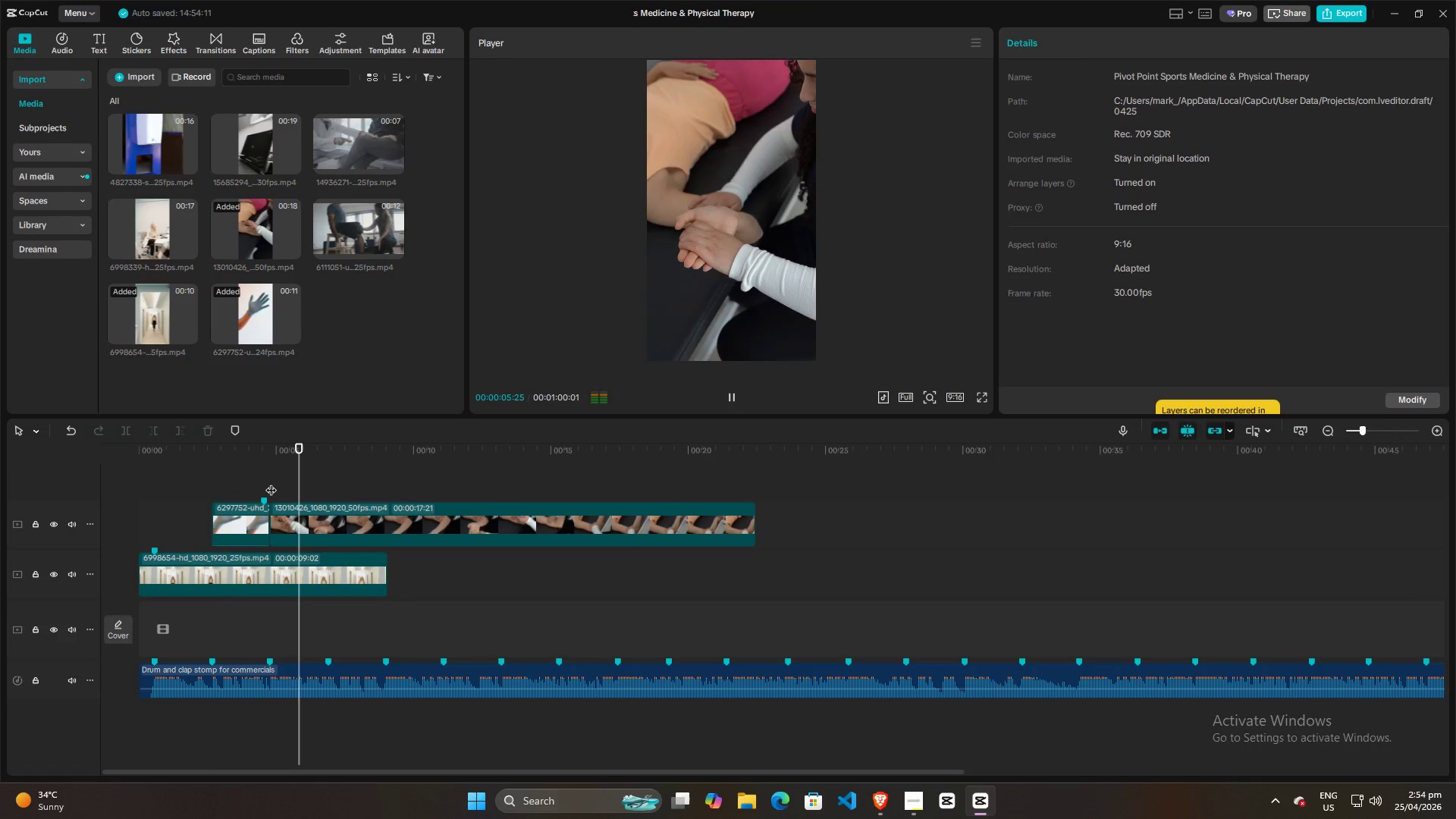 
key(Space)
 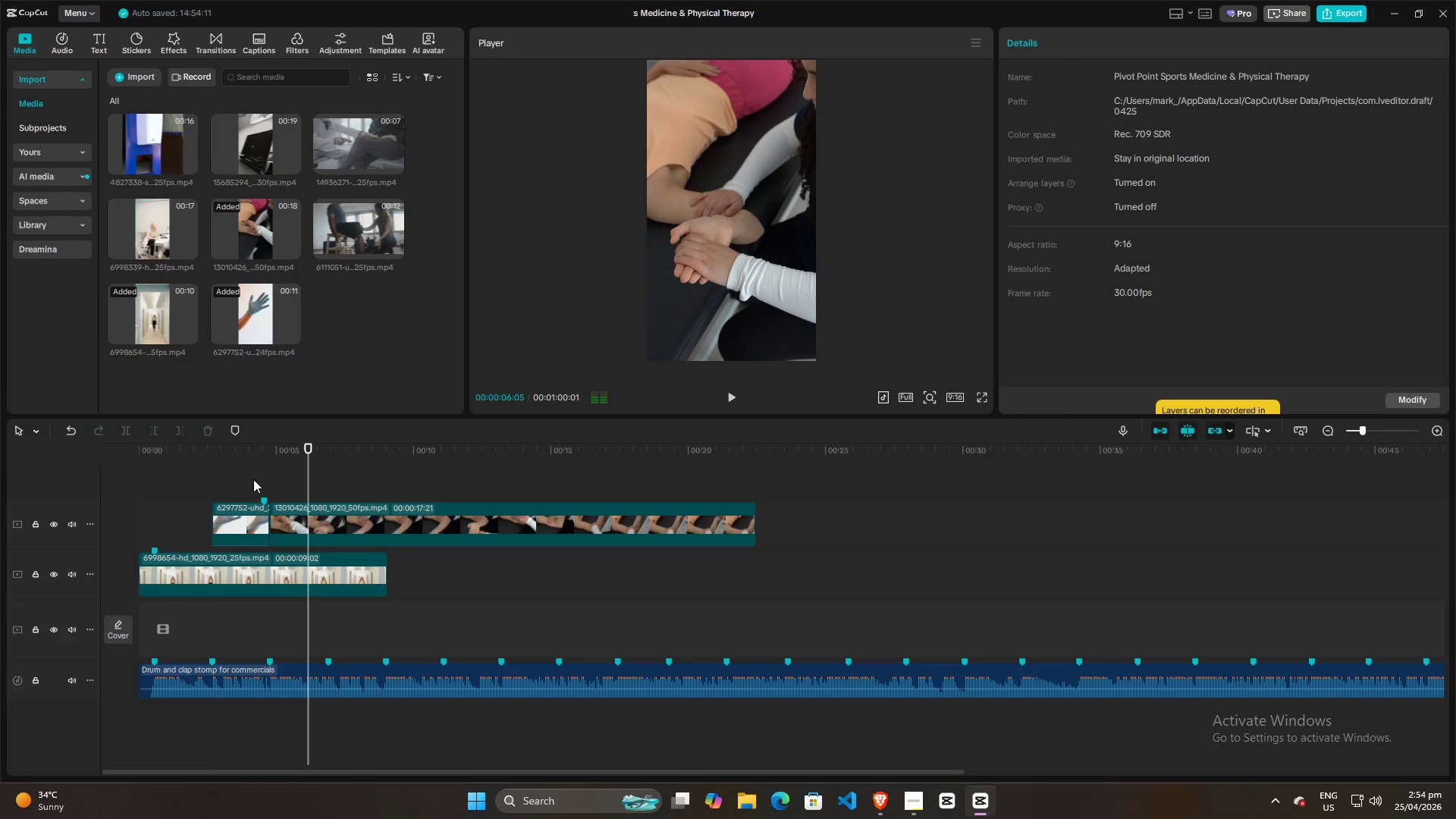 
left_click([253, 479])
 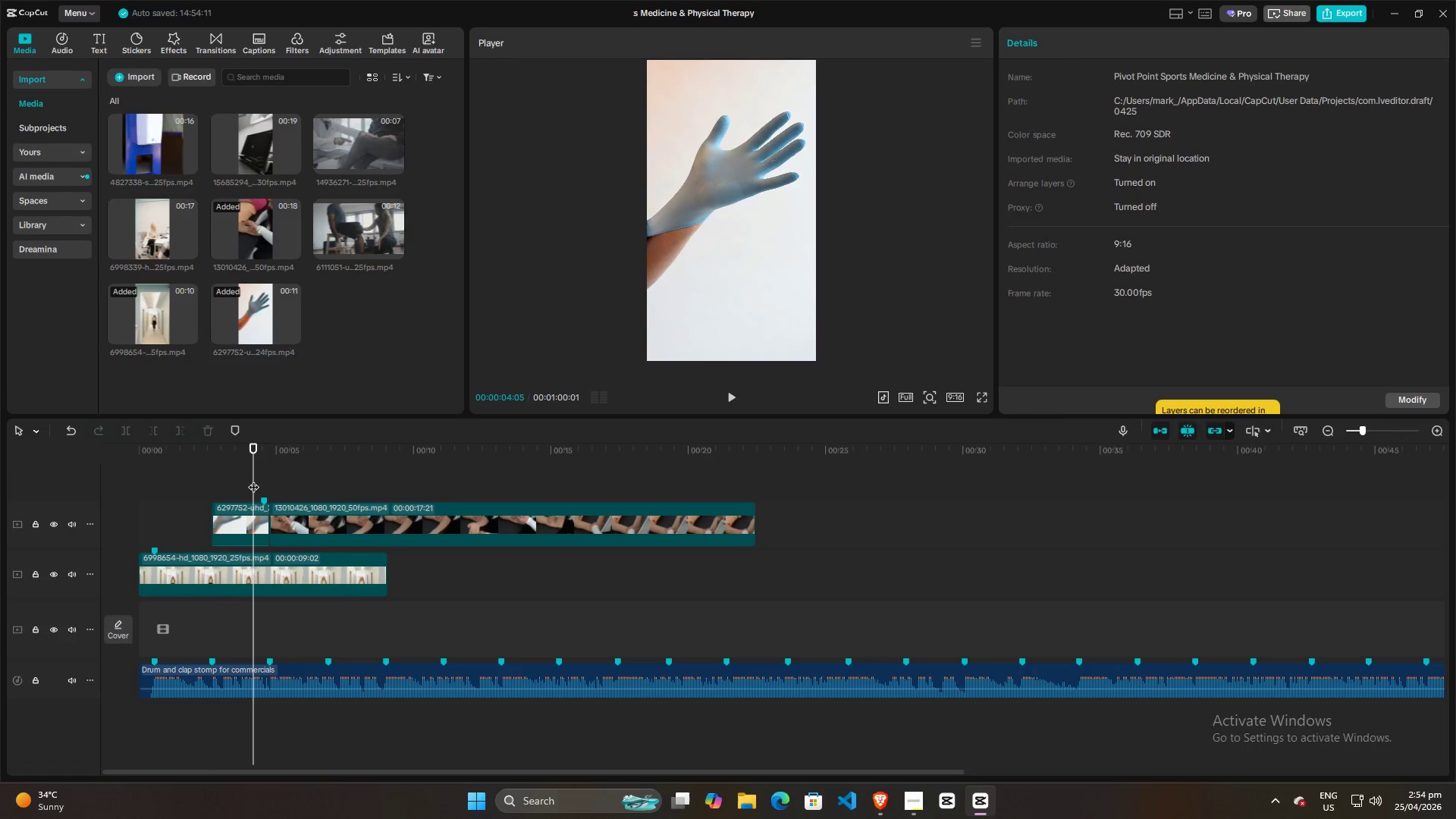 
key(Space)
 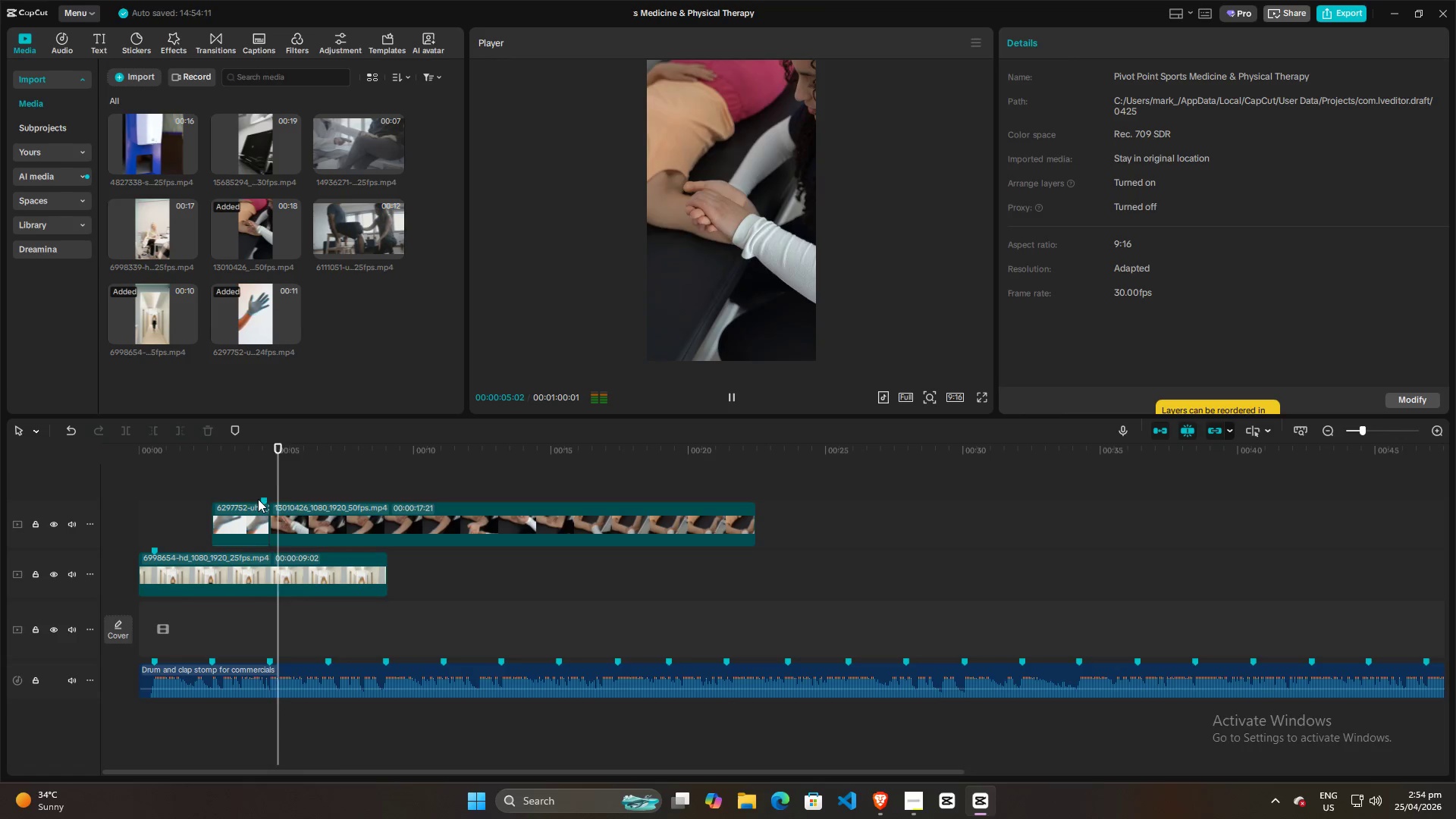 
key(Space)
 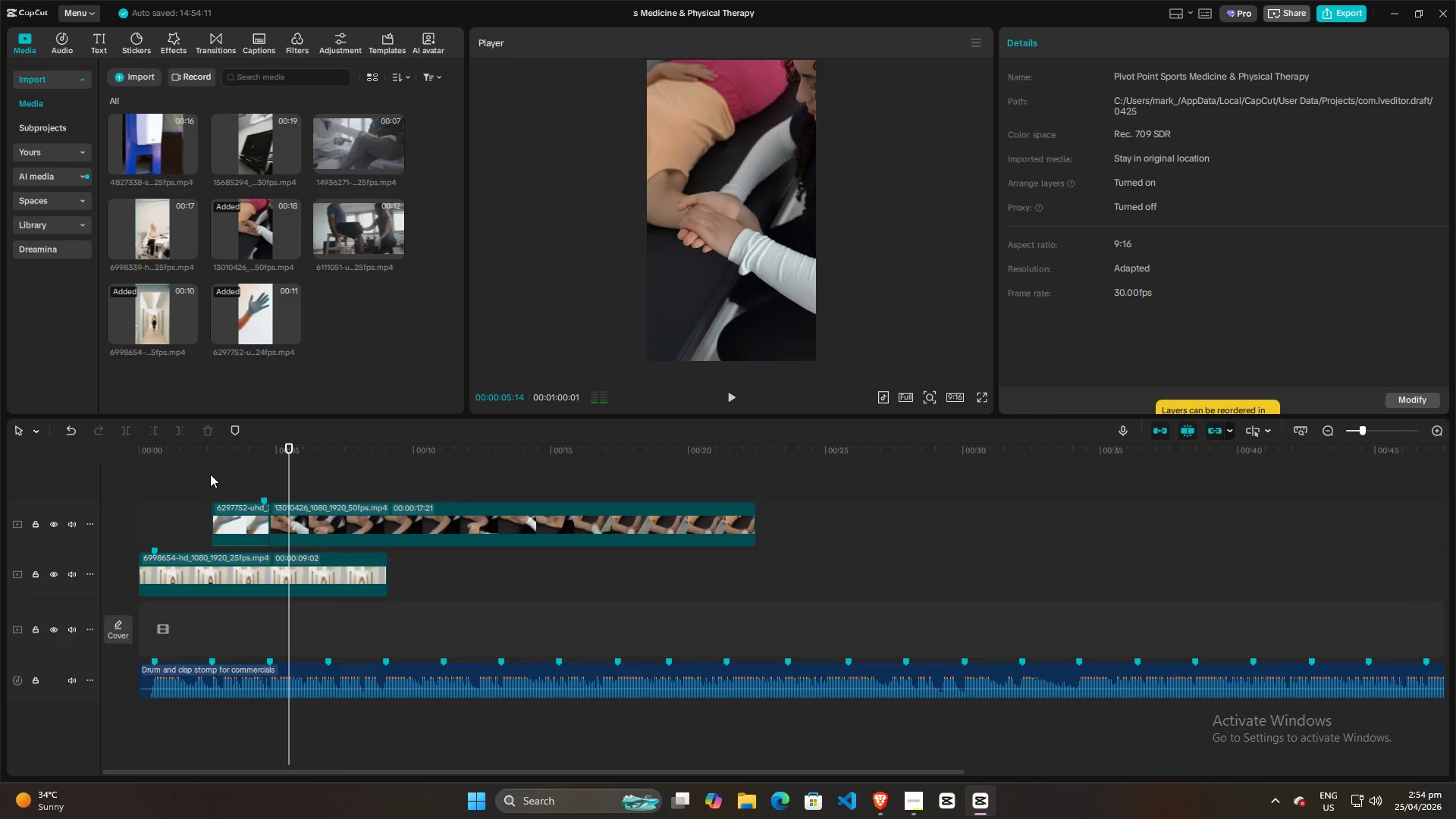 
left_click([209, 474])
 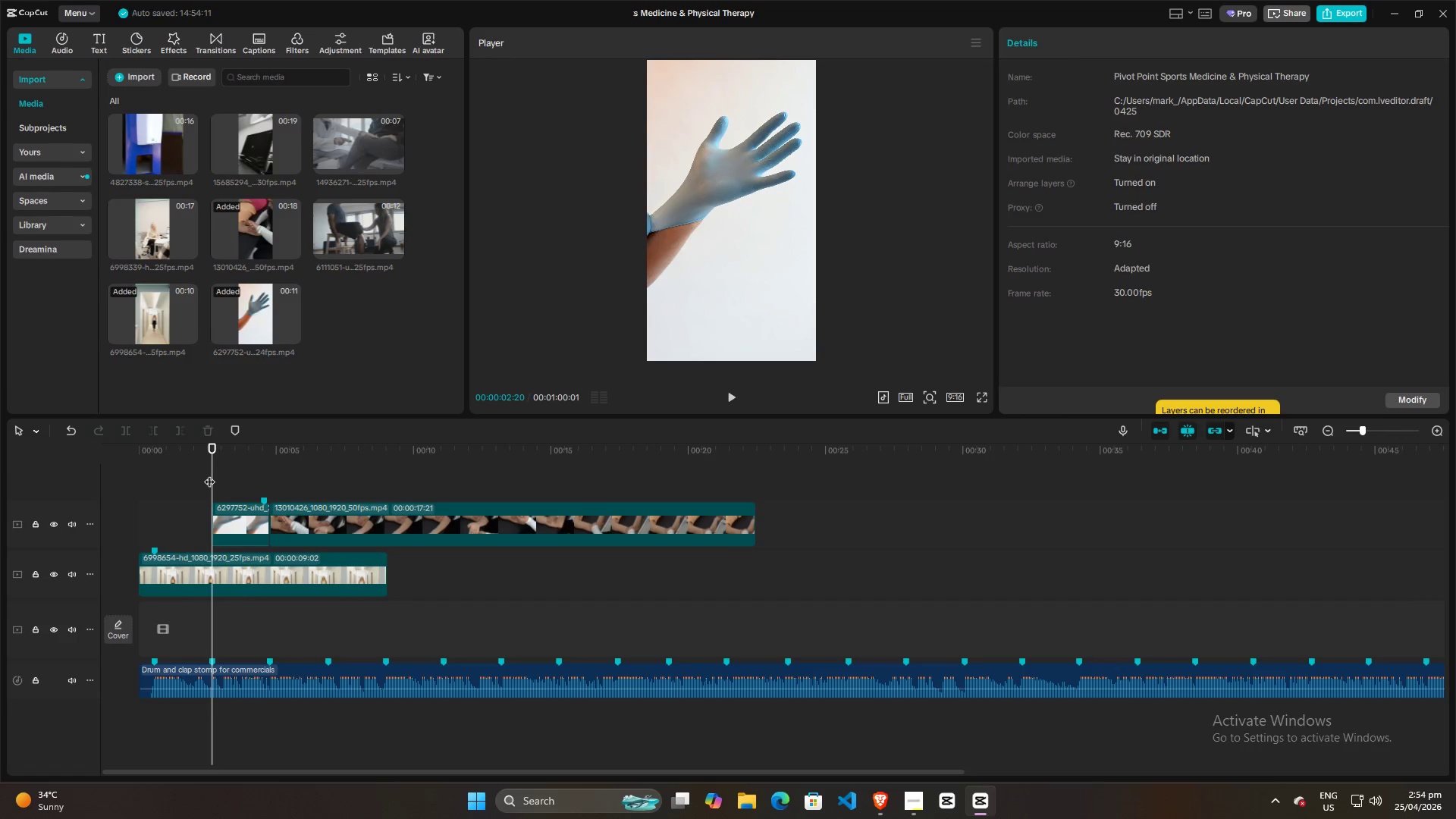 
key(Space)
 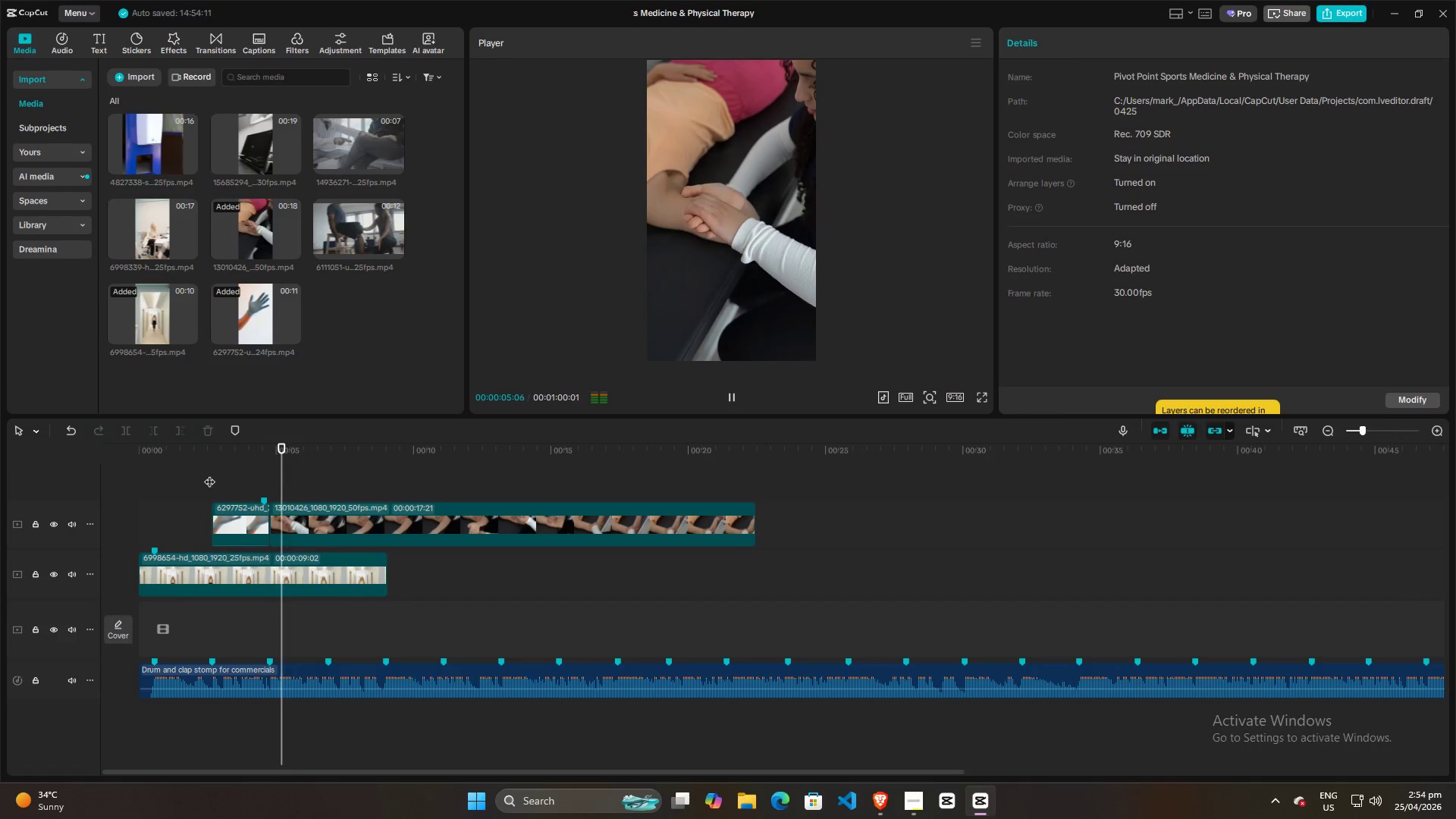 
key(Space)
 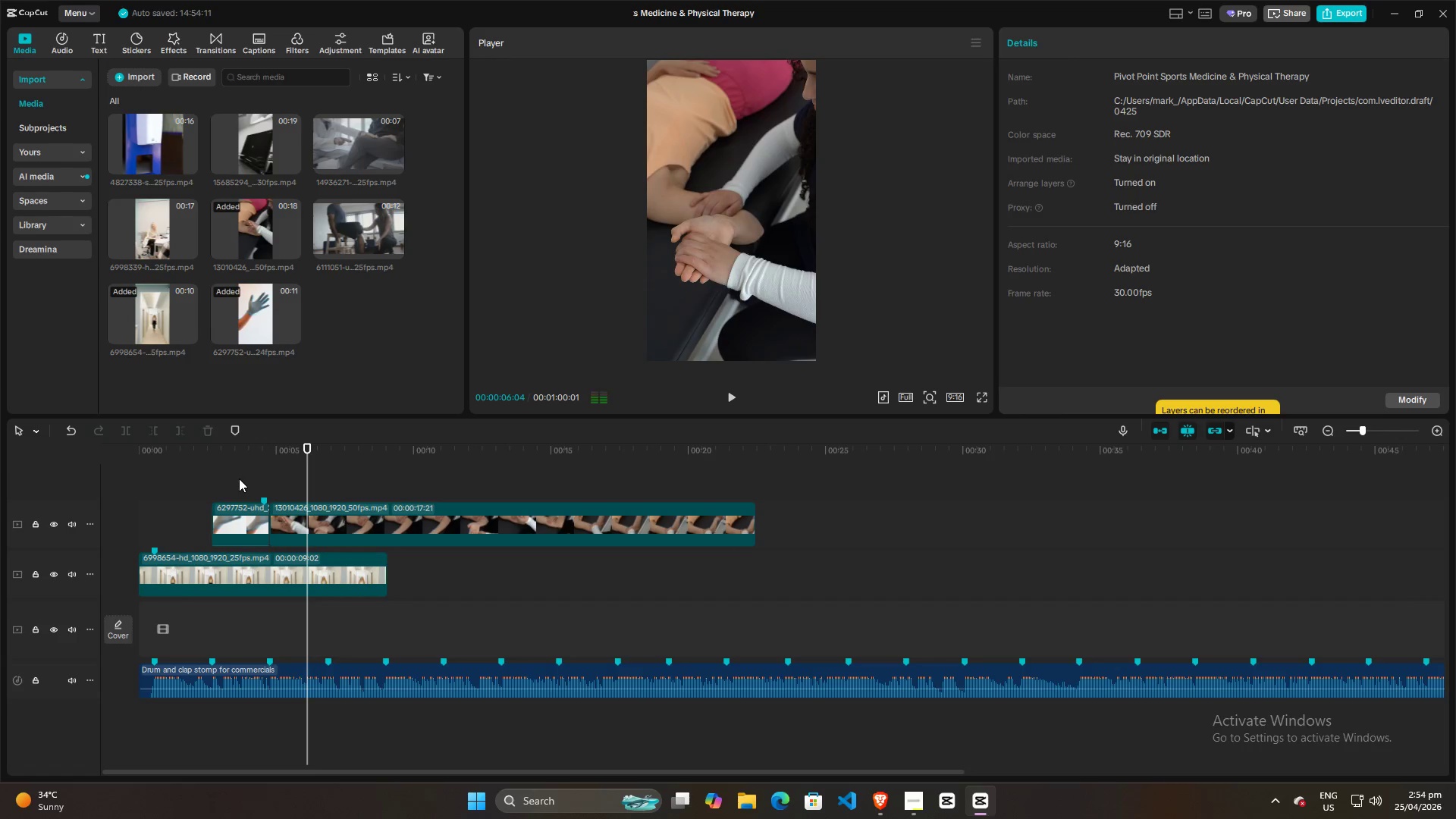 
left_click([240, 479])
 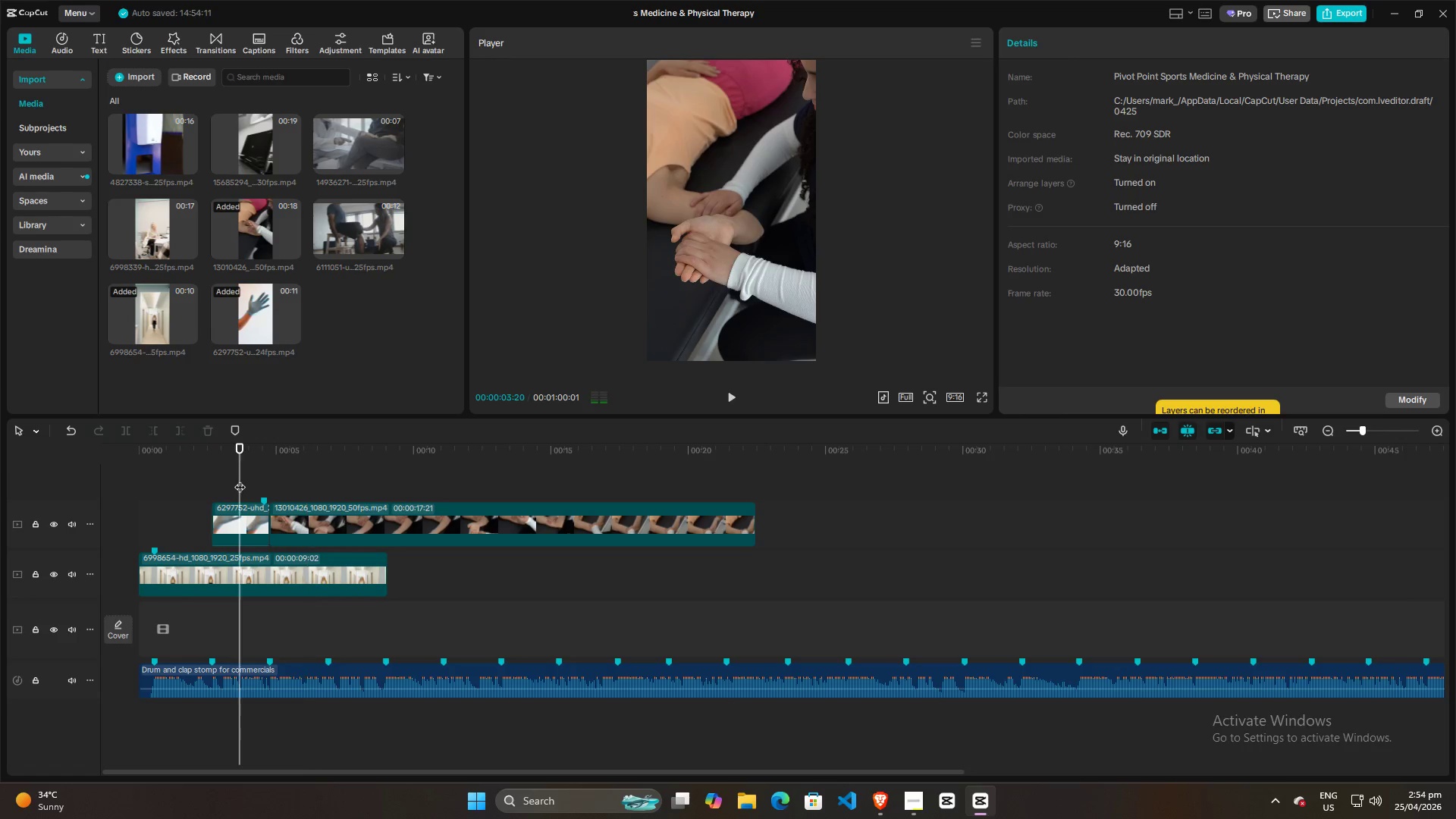 
key(Space)
 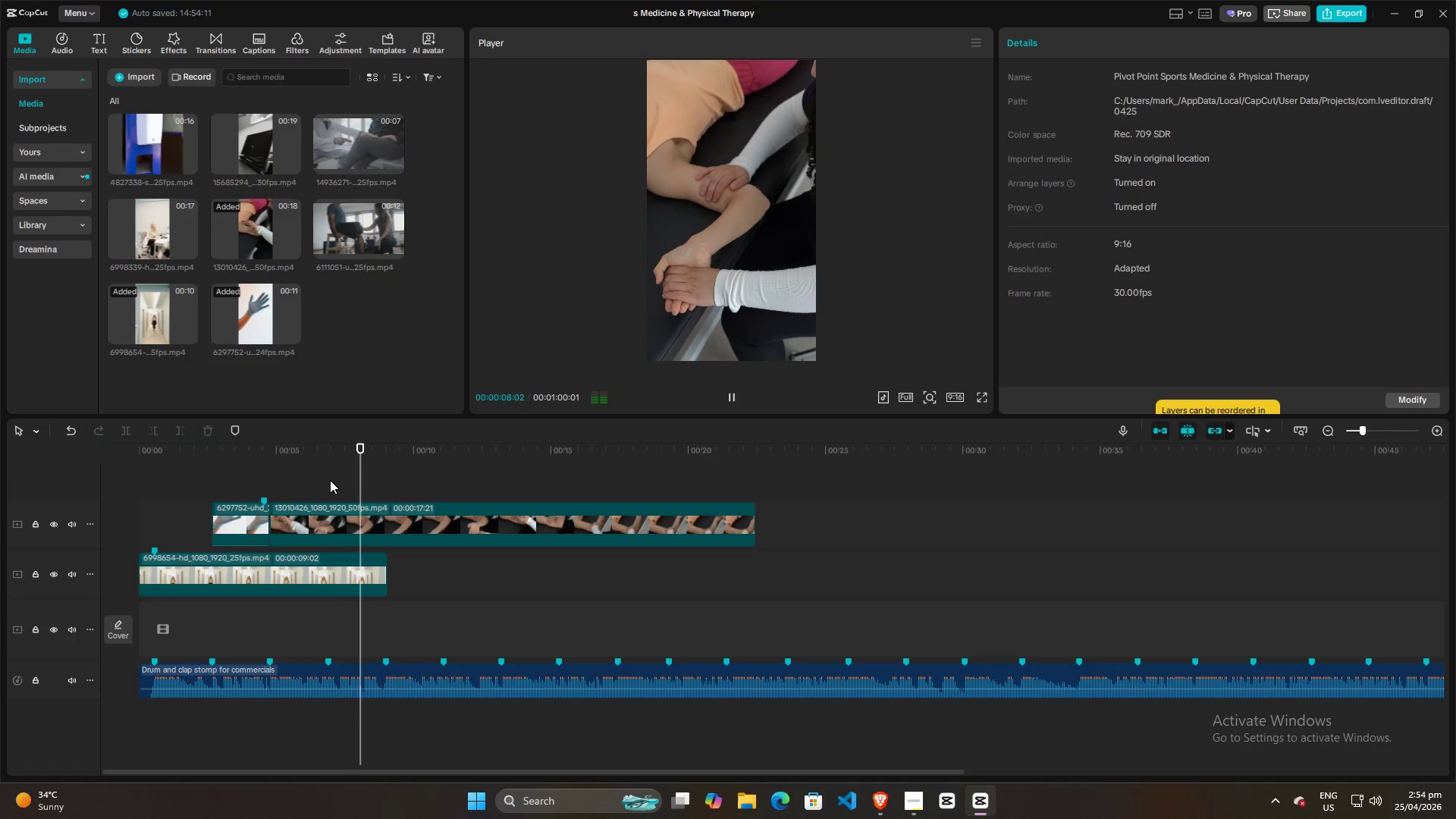 
wait(5.94)
 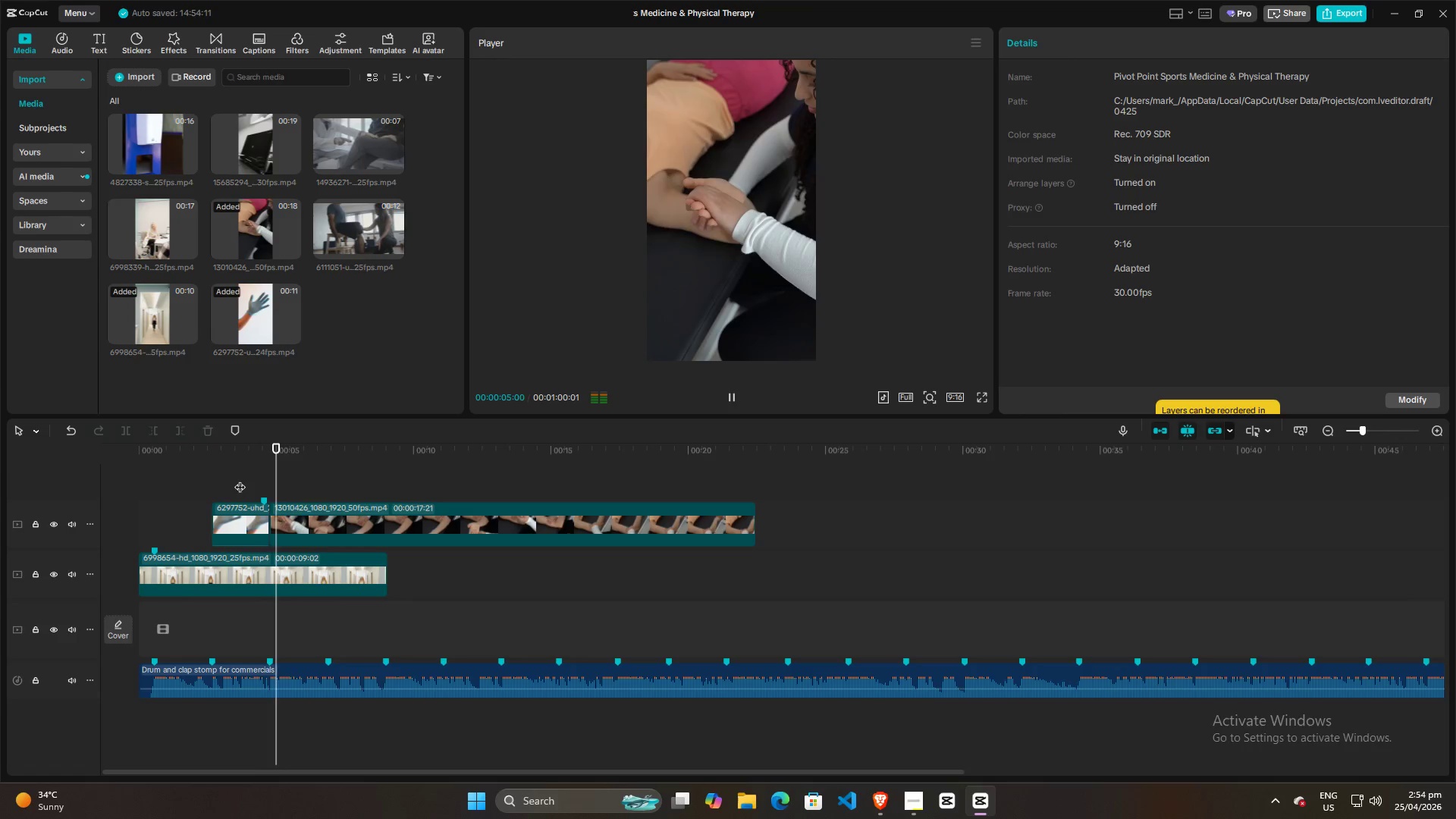 
key(Space)
 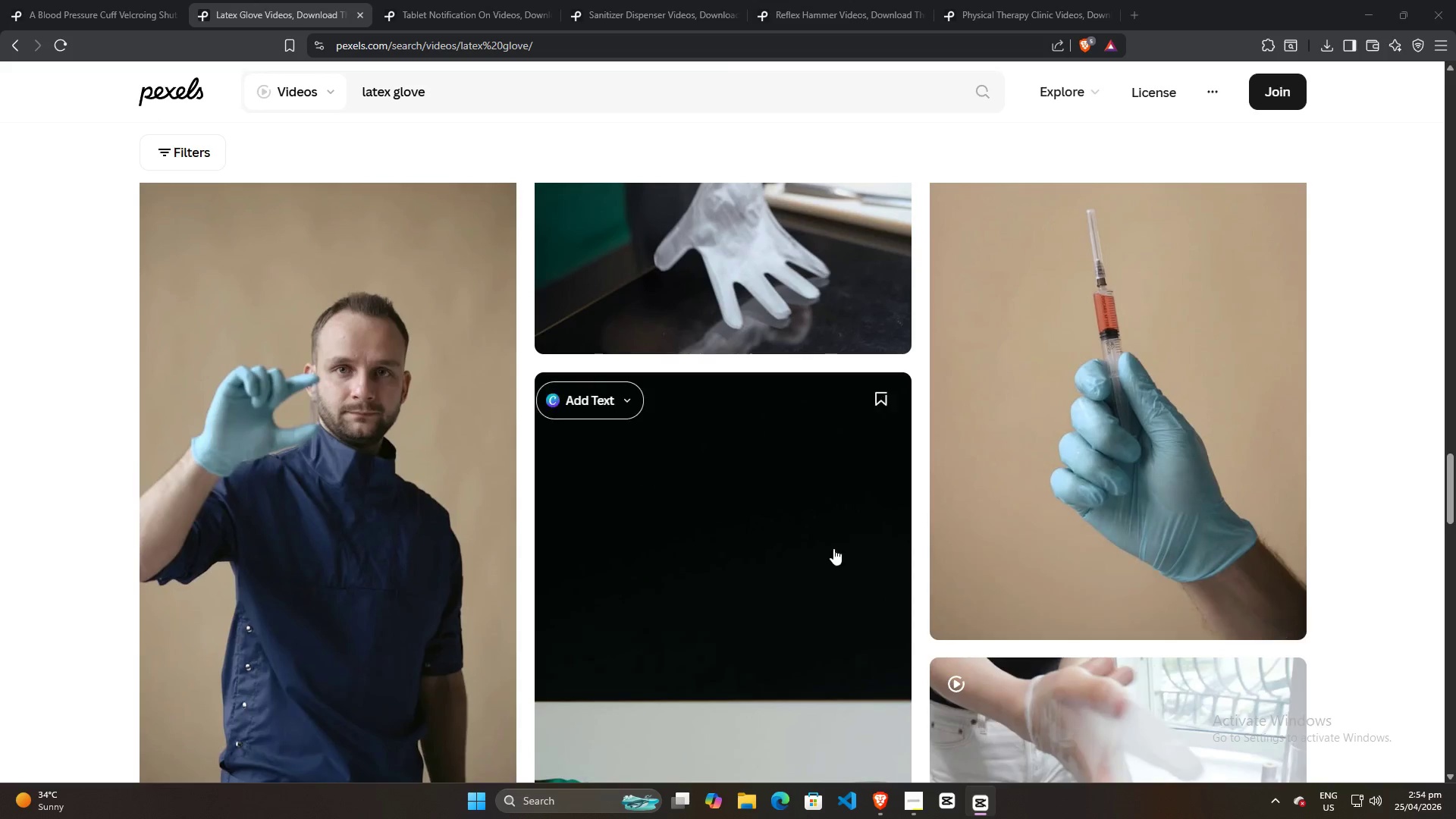 
wait(7.98)
 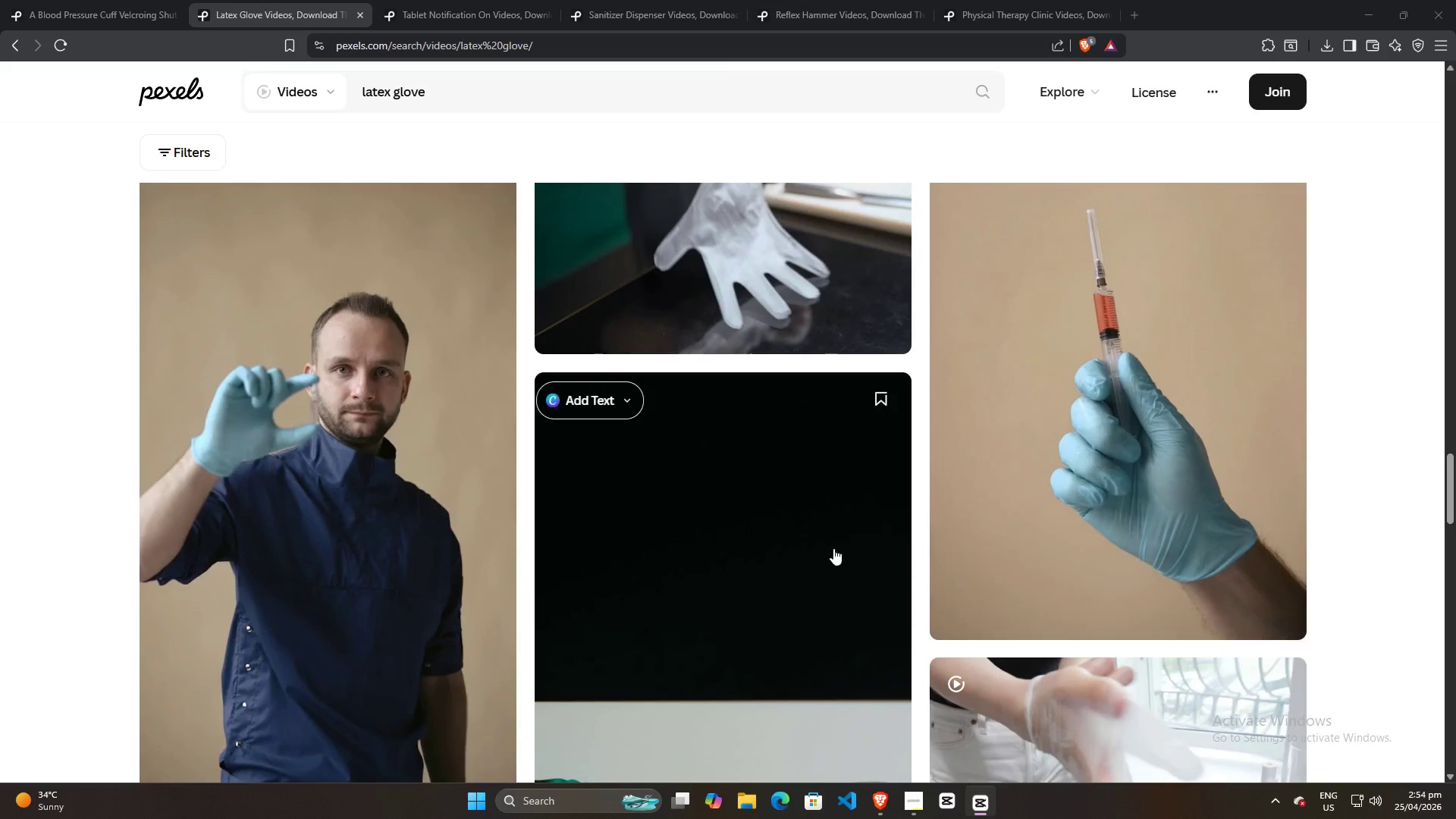 
scroll: coordinate [704, 639], scroll_direction: down, amount: 9.0
 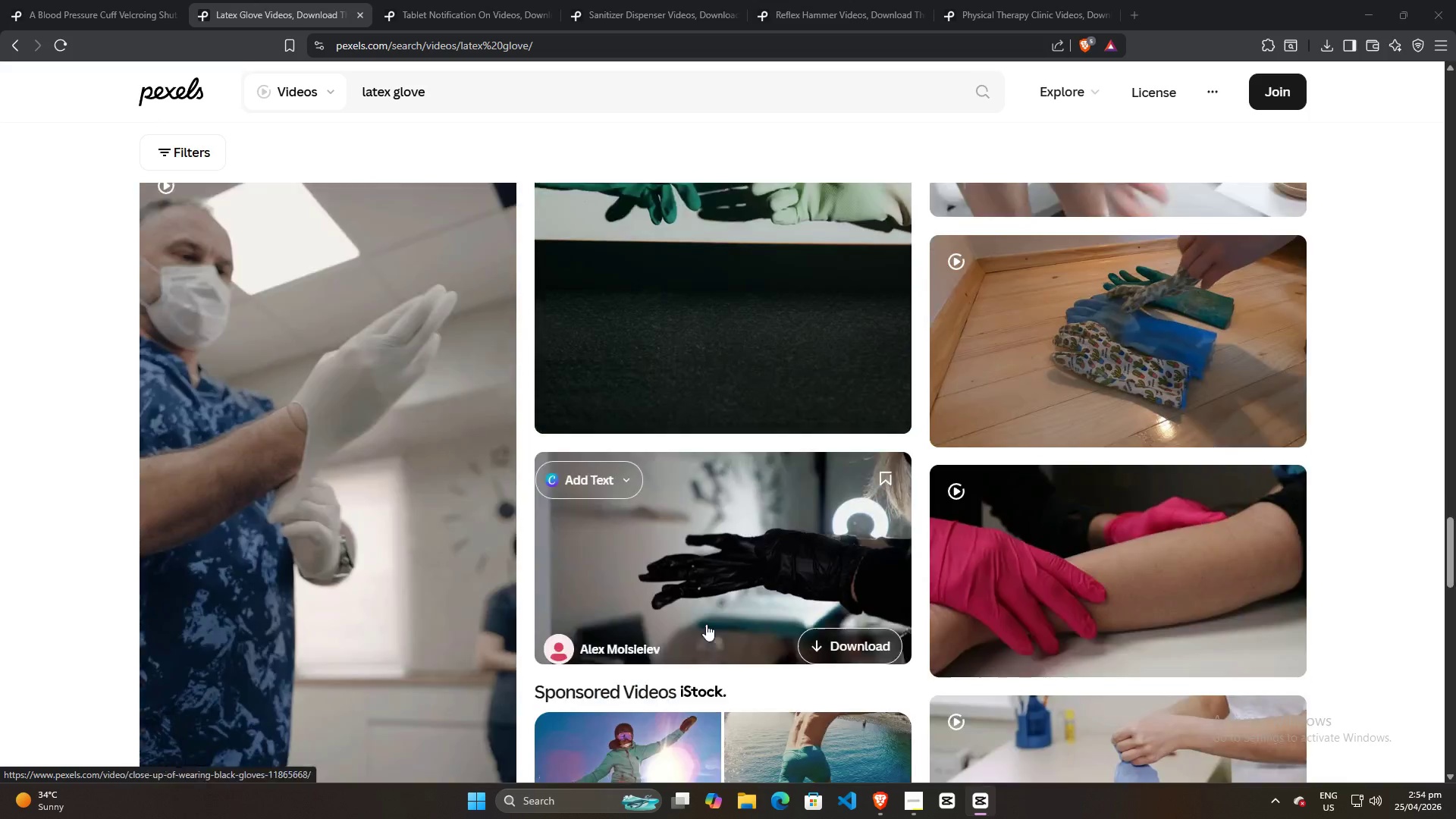 
mouse_move([696, 611])
 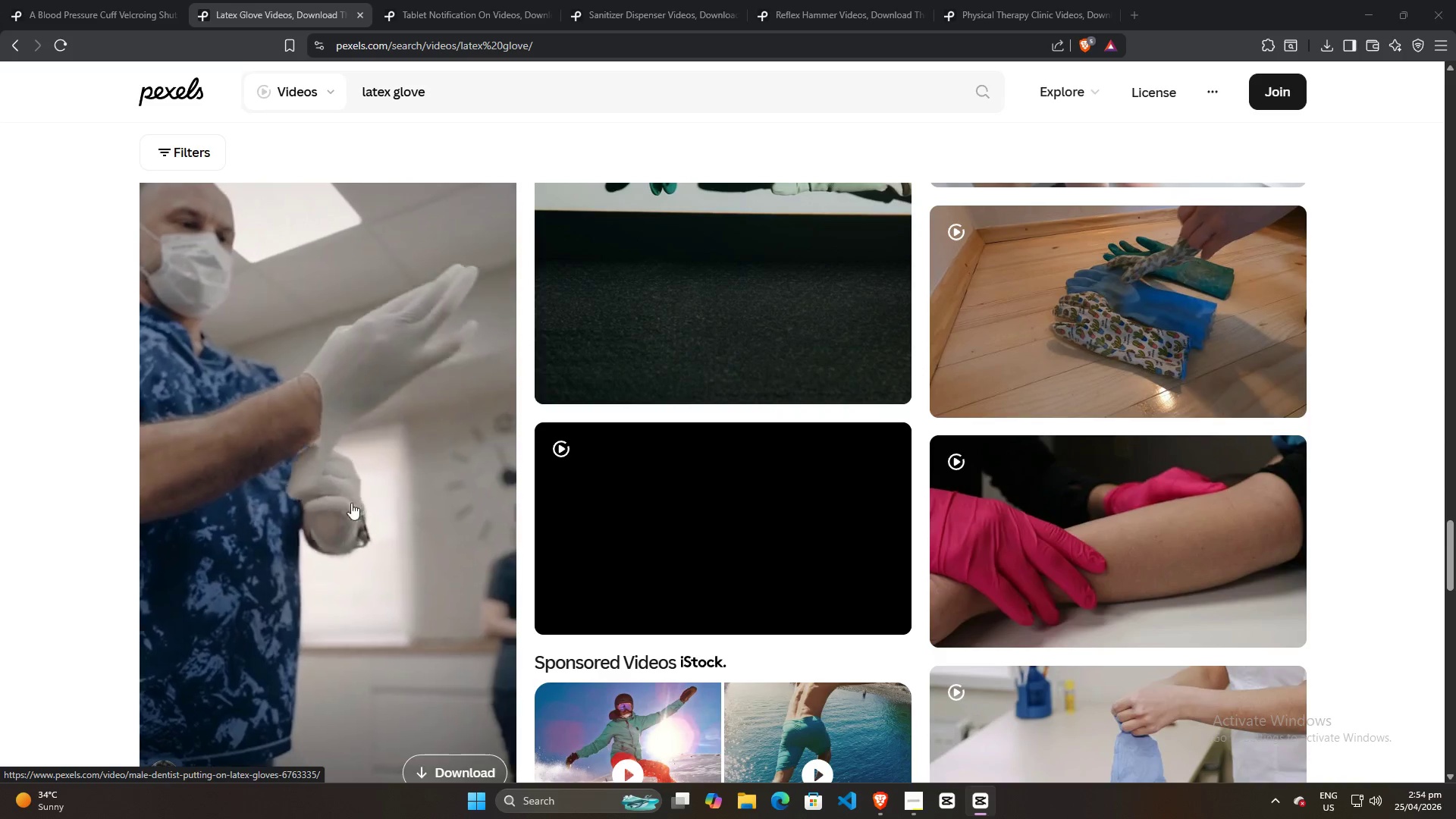 
mouse_move([915, 803])
 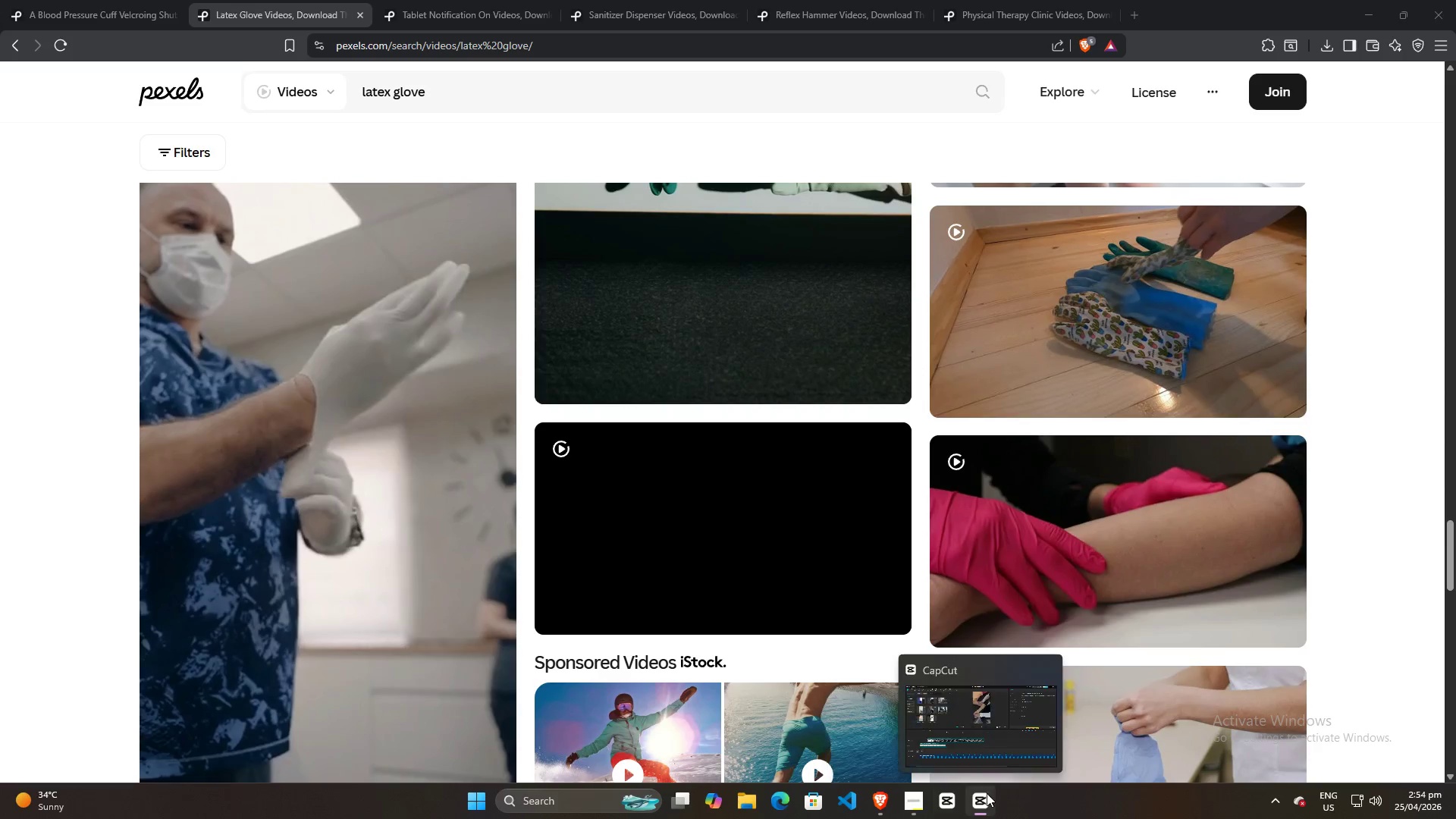 
left_click([984, 794])
 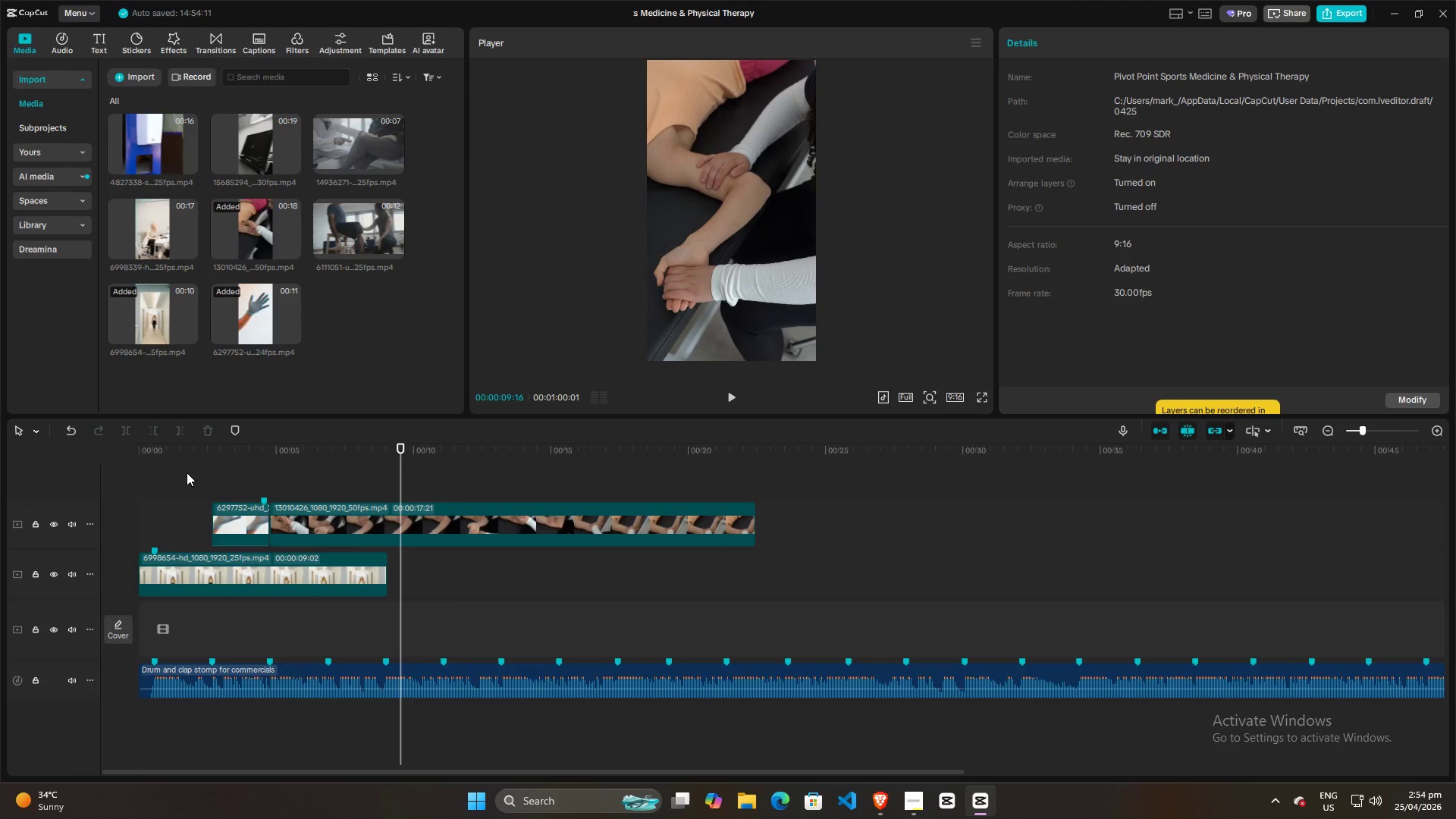 
left_click([197, 482])
 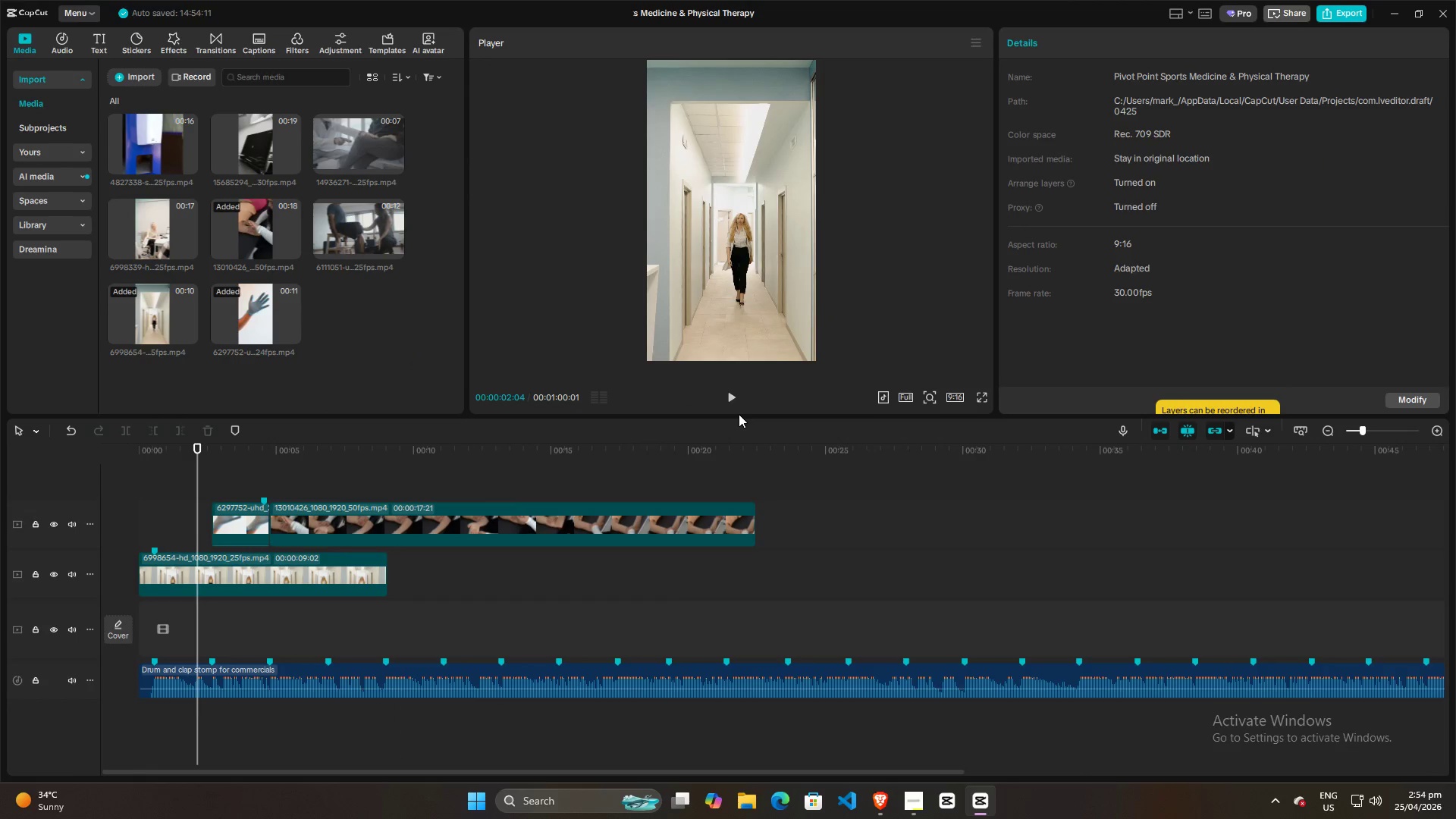 
left_click_drag(start_coordinate=[740, 415], to_coordinate=[745, 487])
 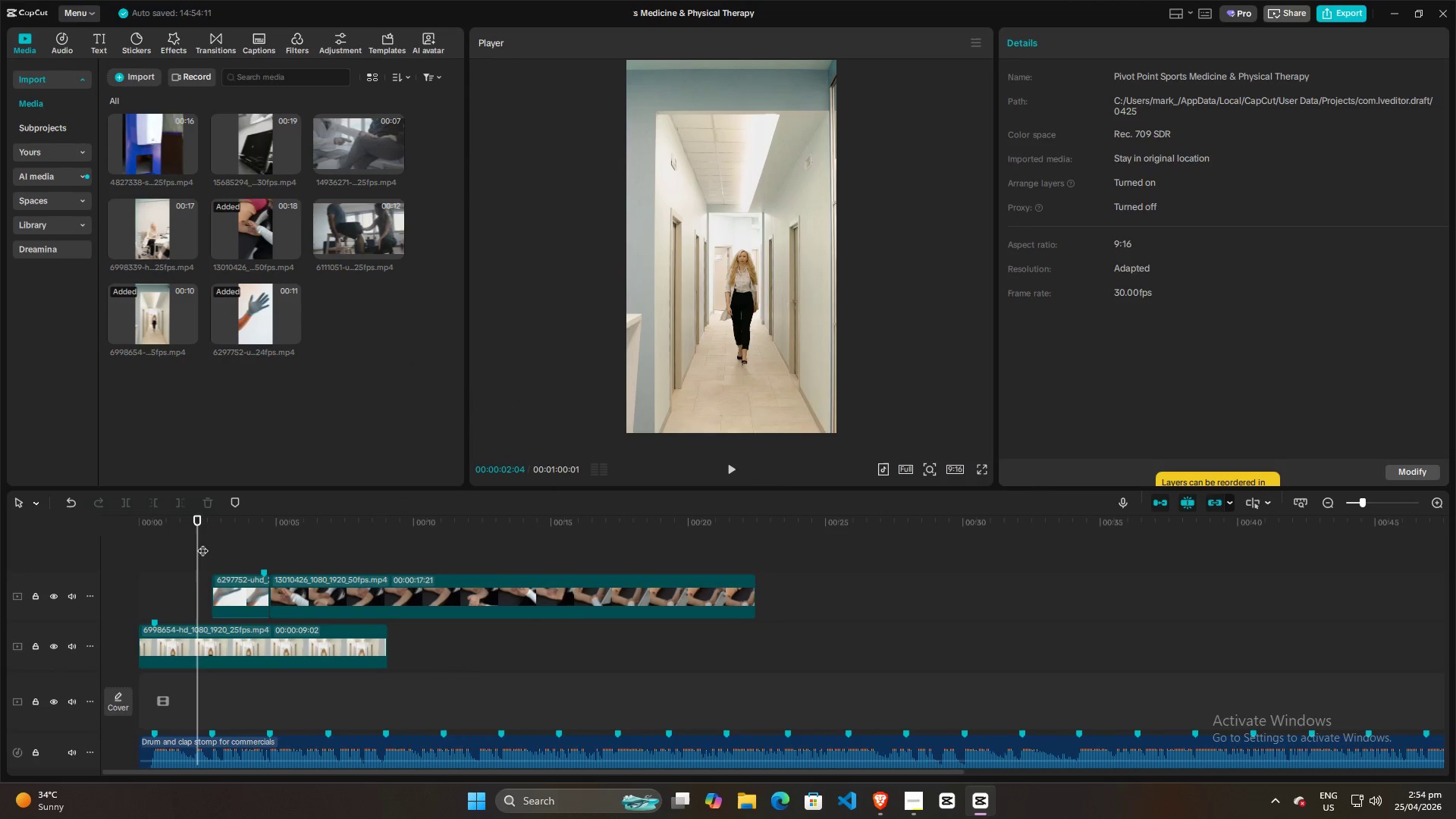 
left_click_drag(start_coordinate=[202, 543], to_coordinate=[0, 548])
 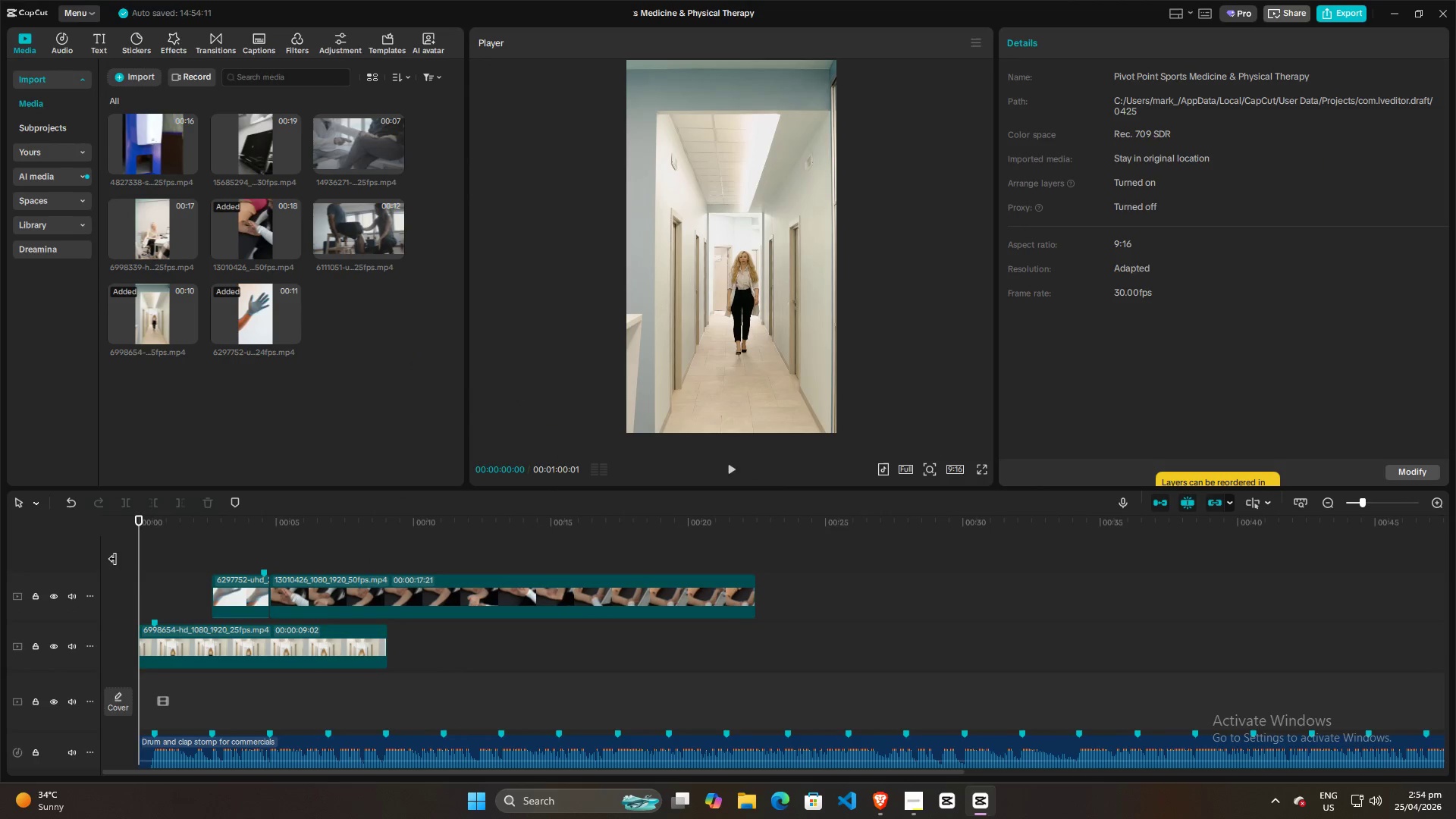 
key(Space)
 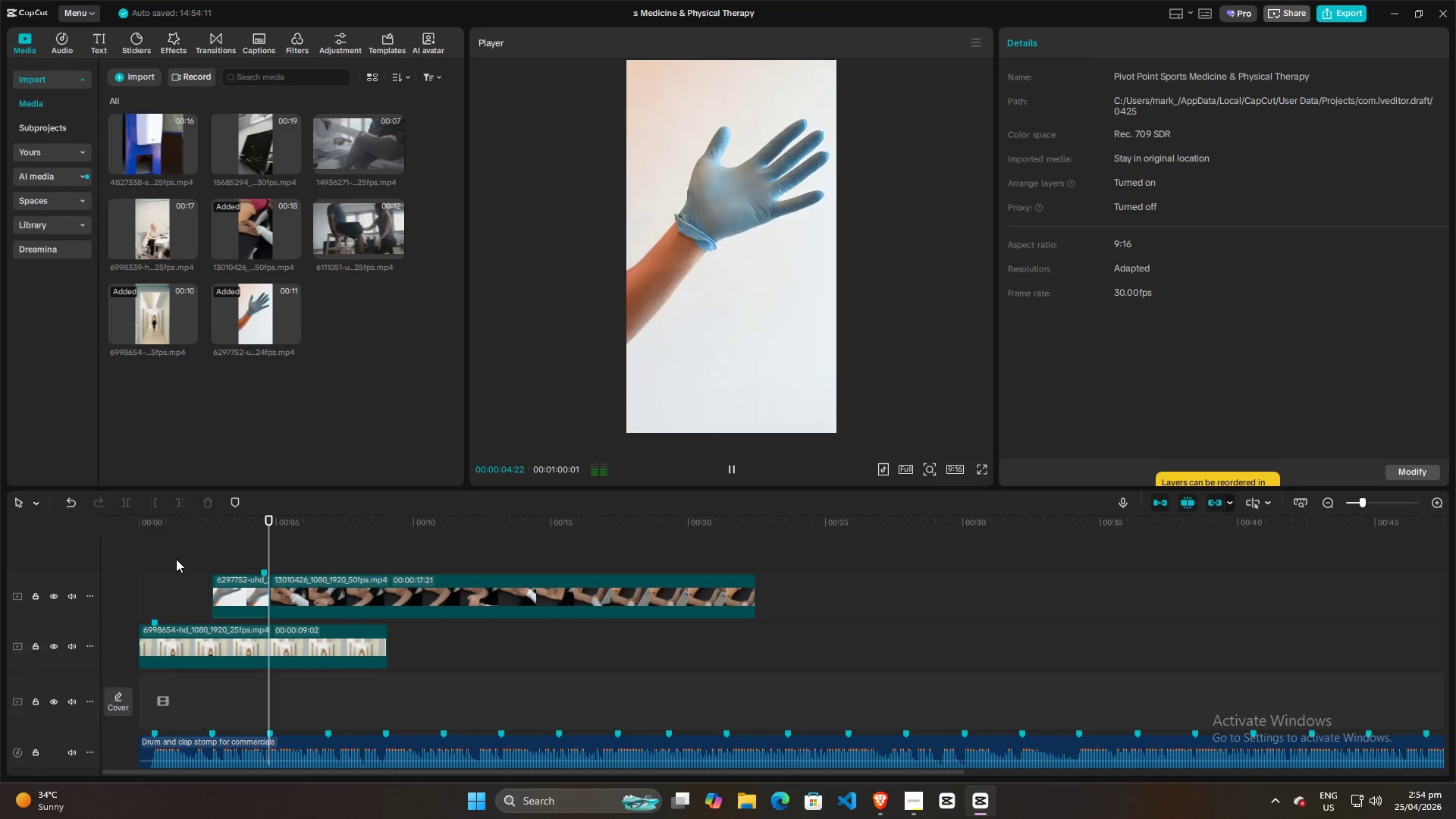 
wait(6.36)
 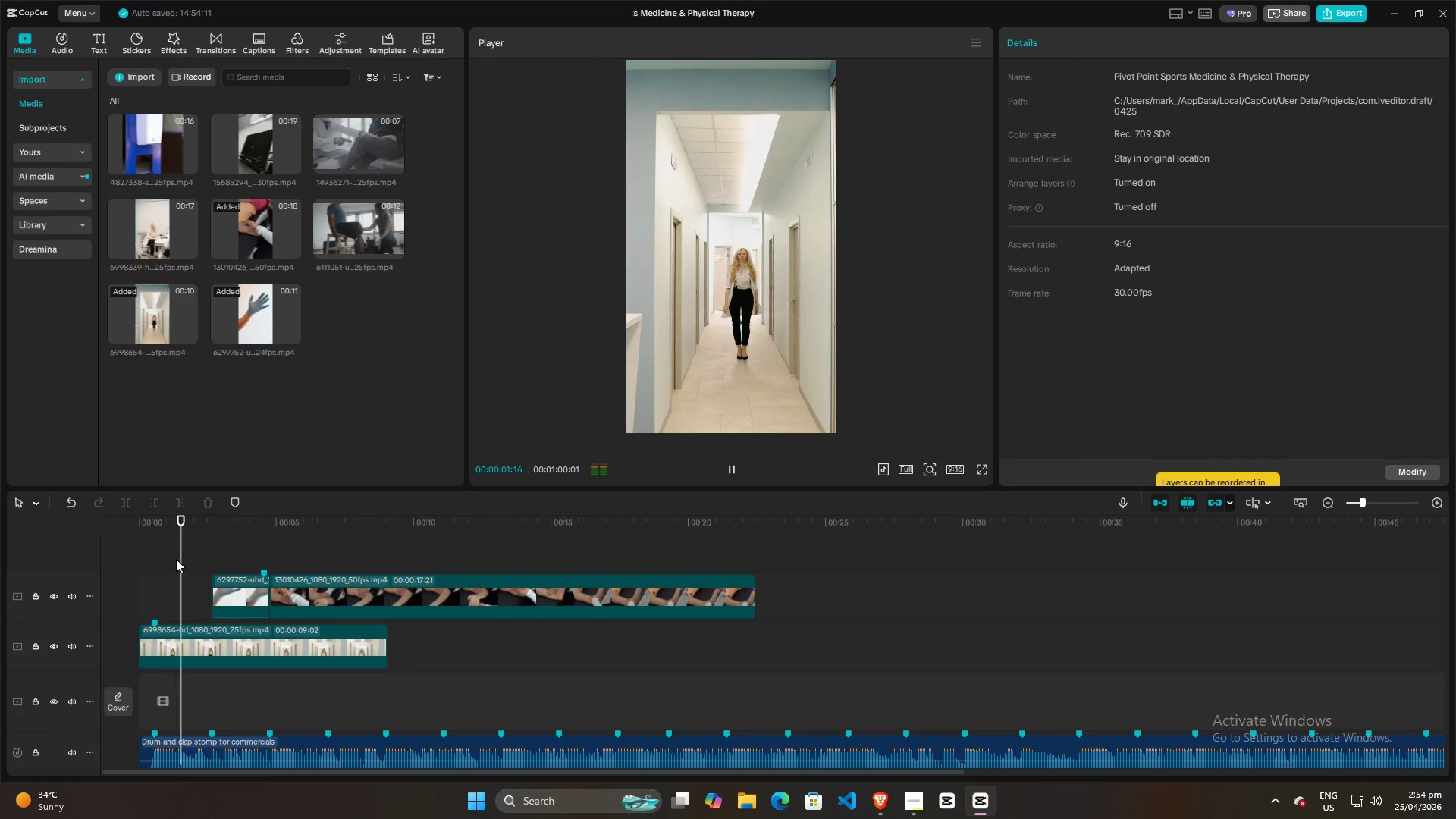 
key(Space)
 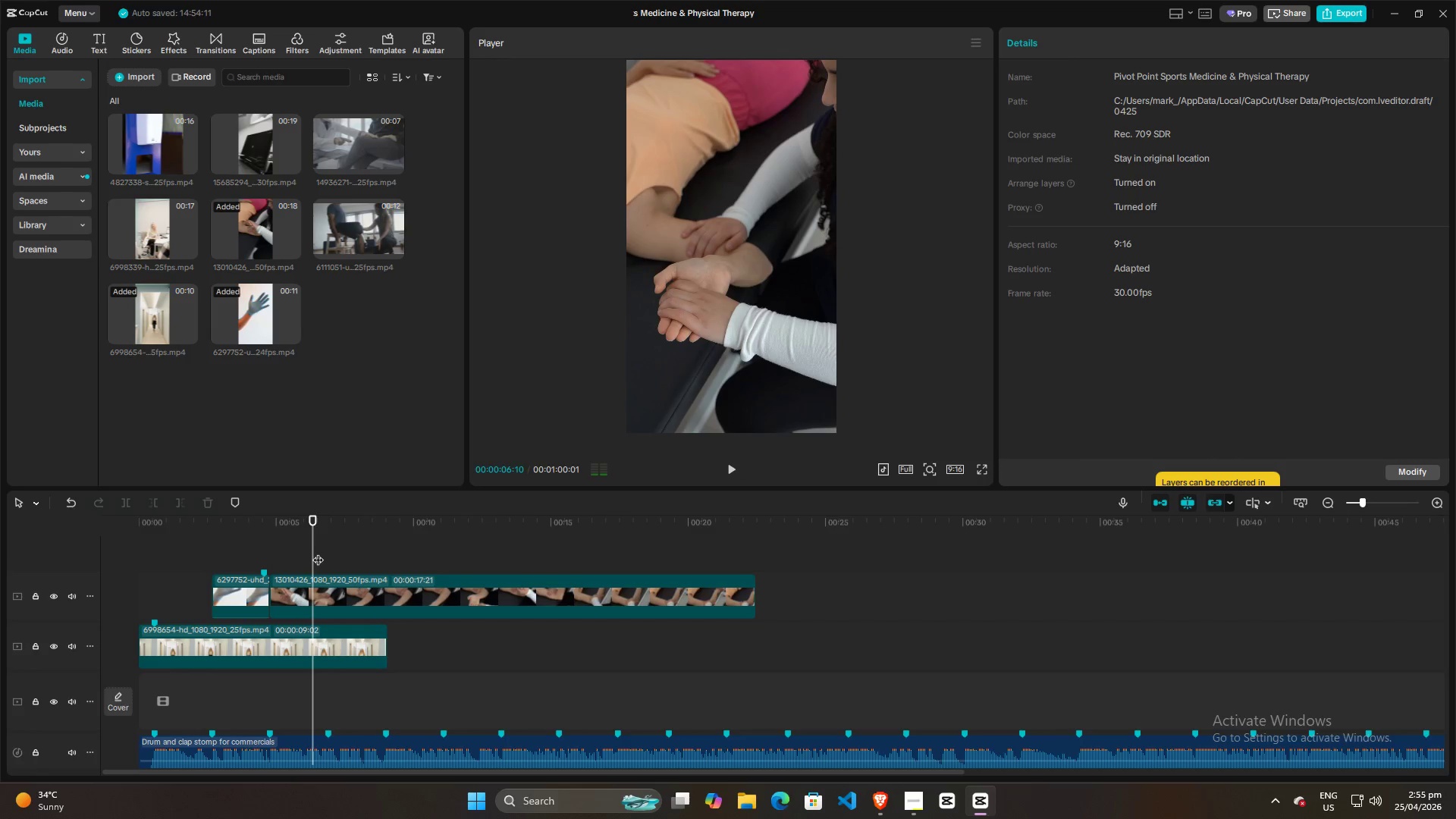 
left_click_drag(start_coordinate=[316, 552], to_coordinate=[268, 552])
 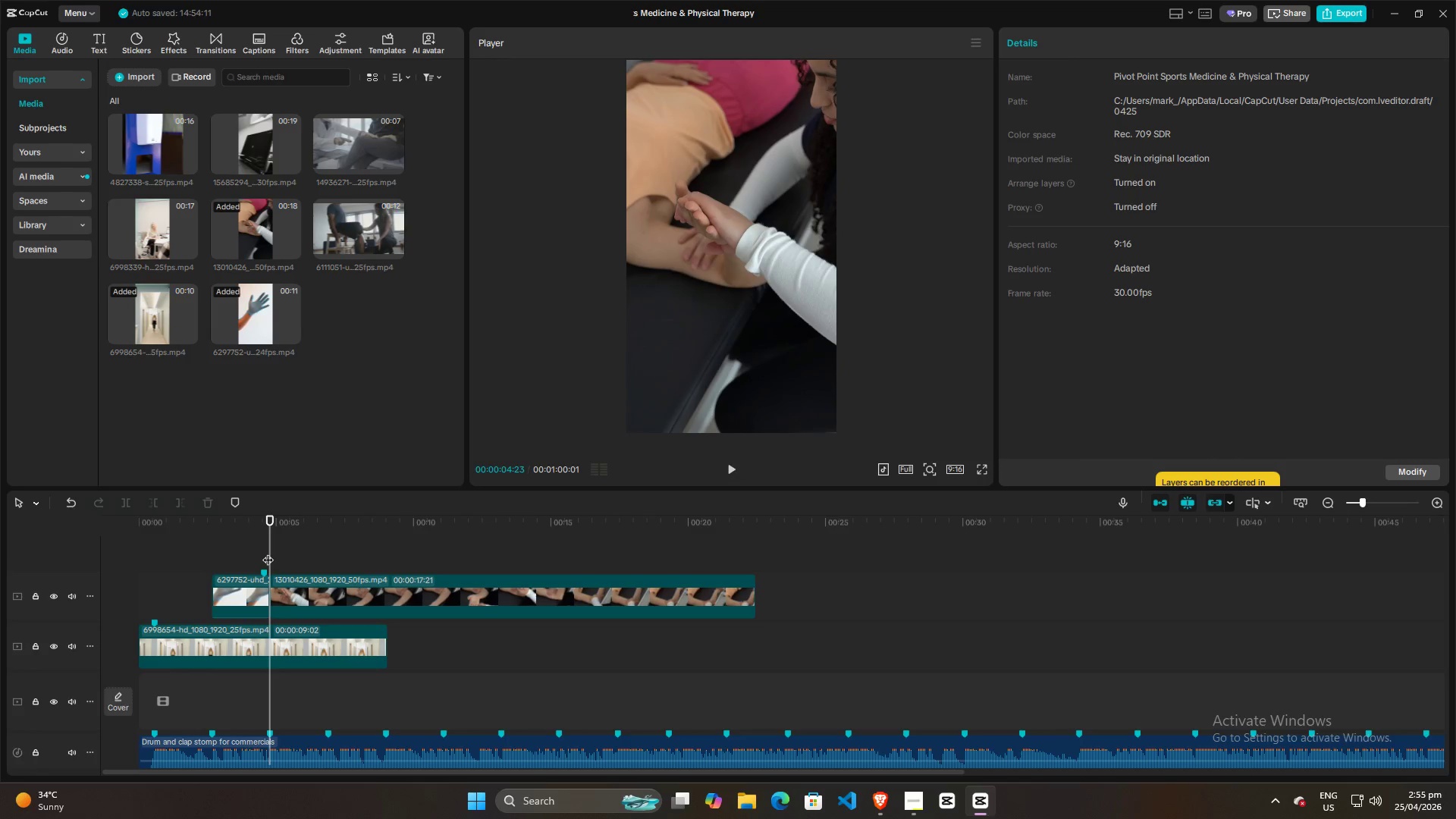 
key(Space)
 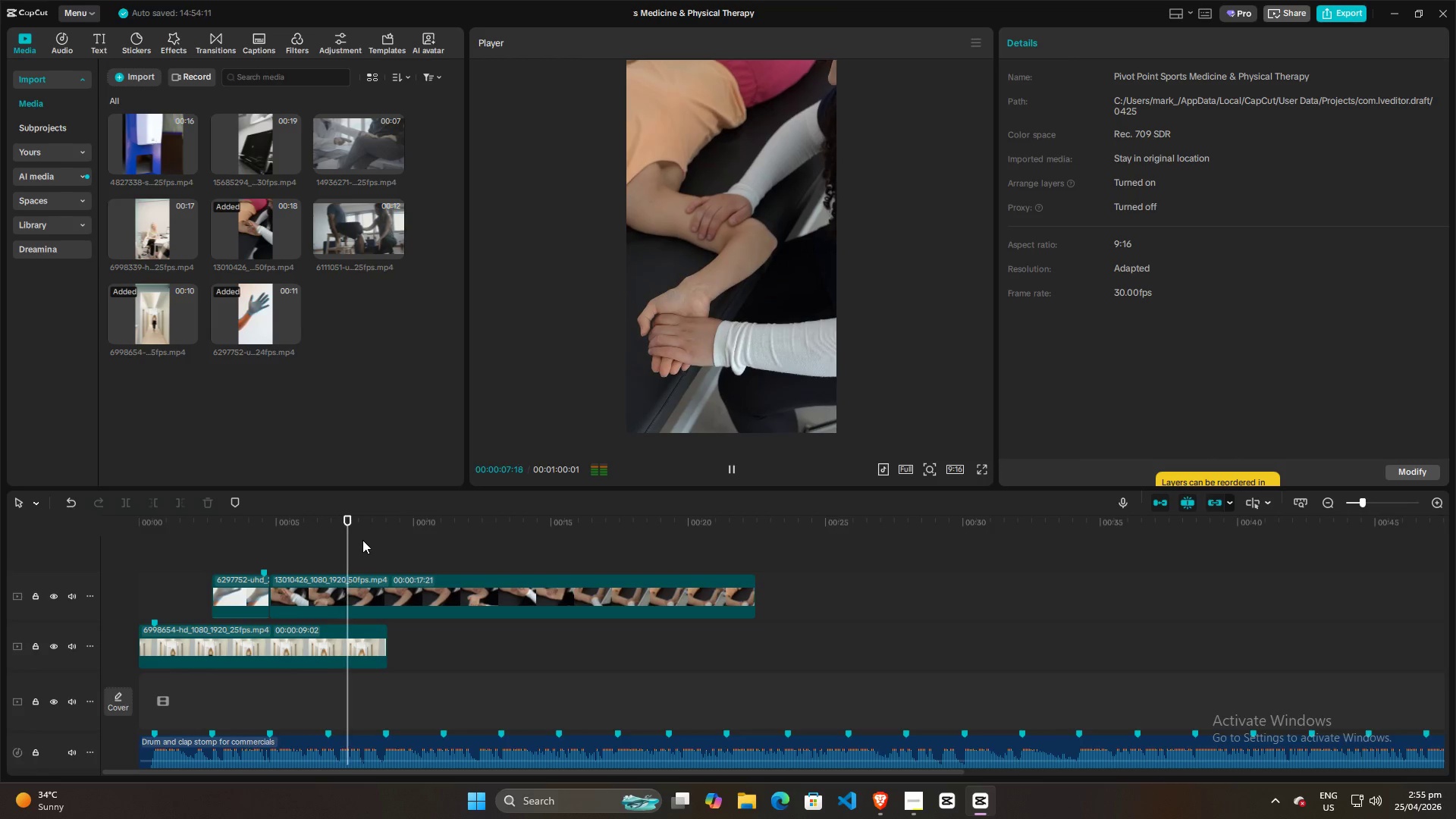 
key(Space)
 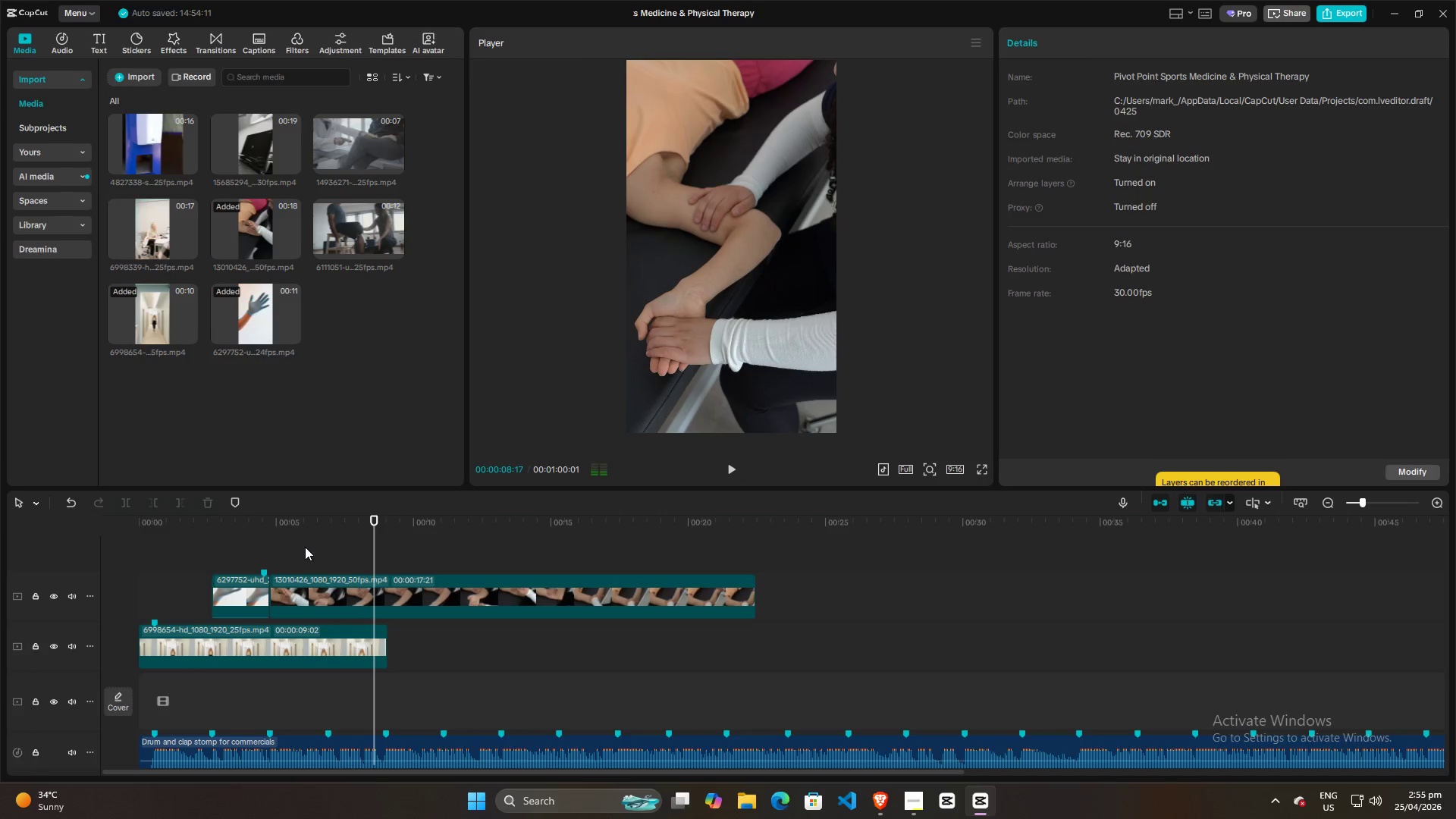 
left_click([300, 547])
 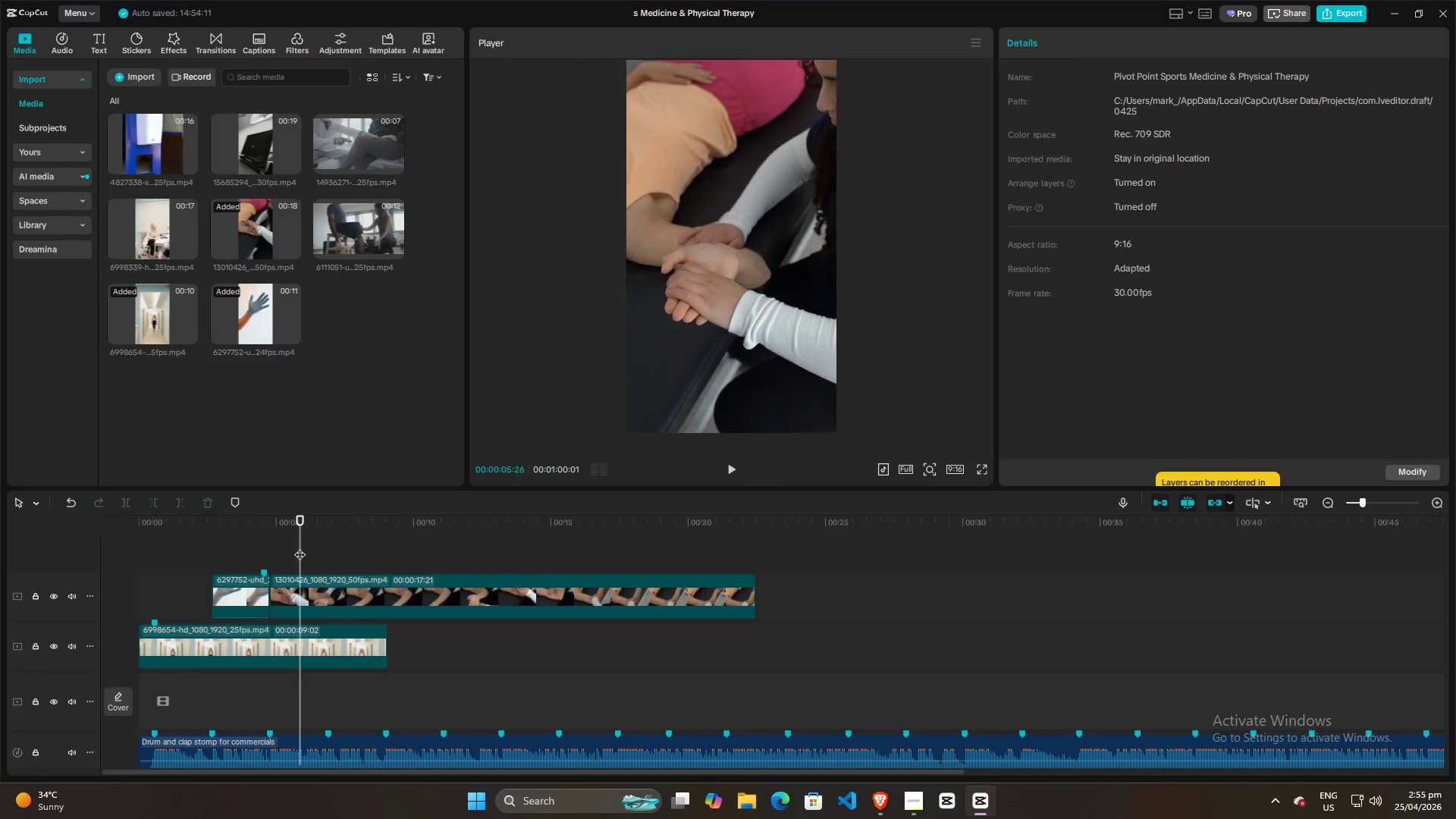 
key(Space)
 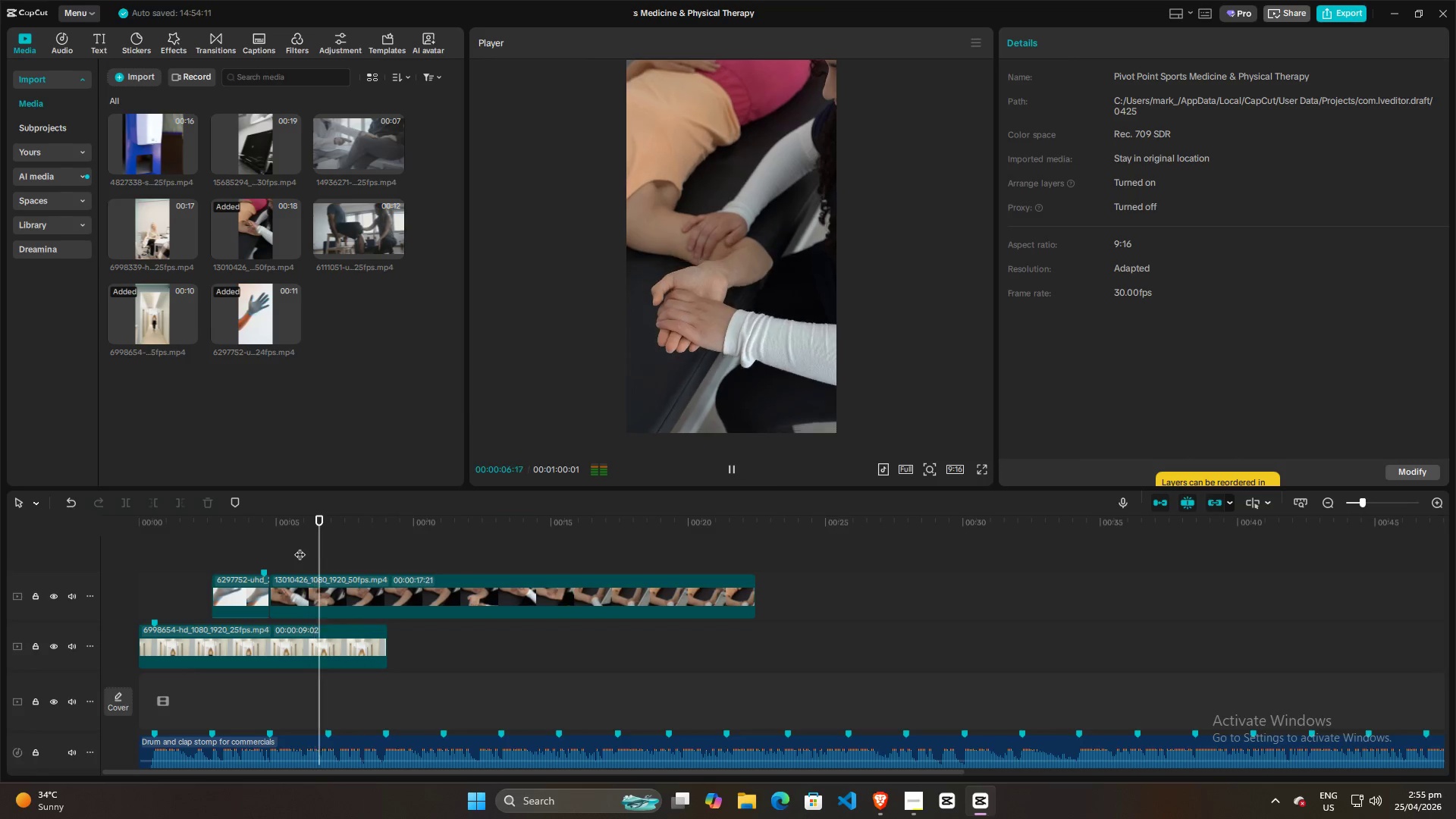 
key(Space)
 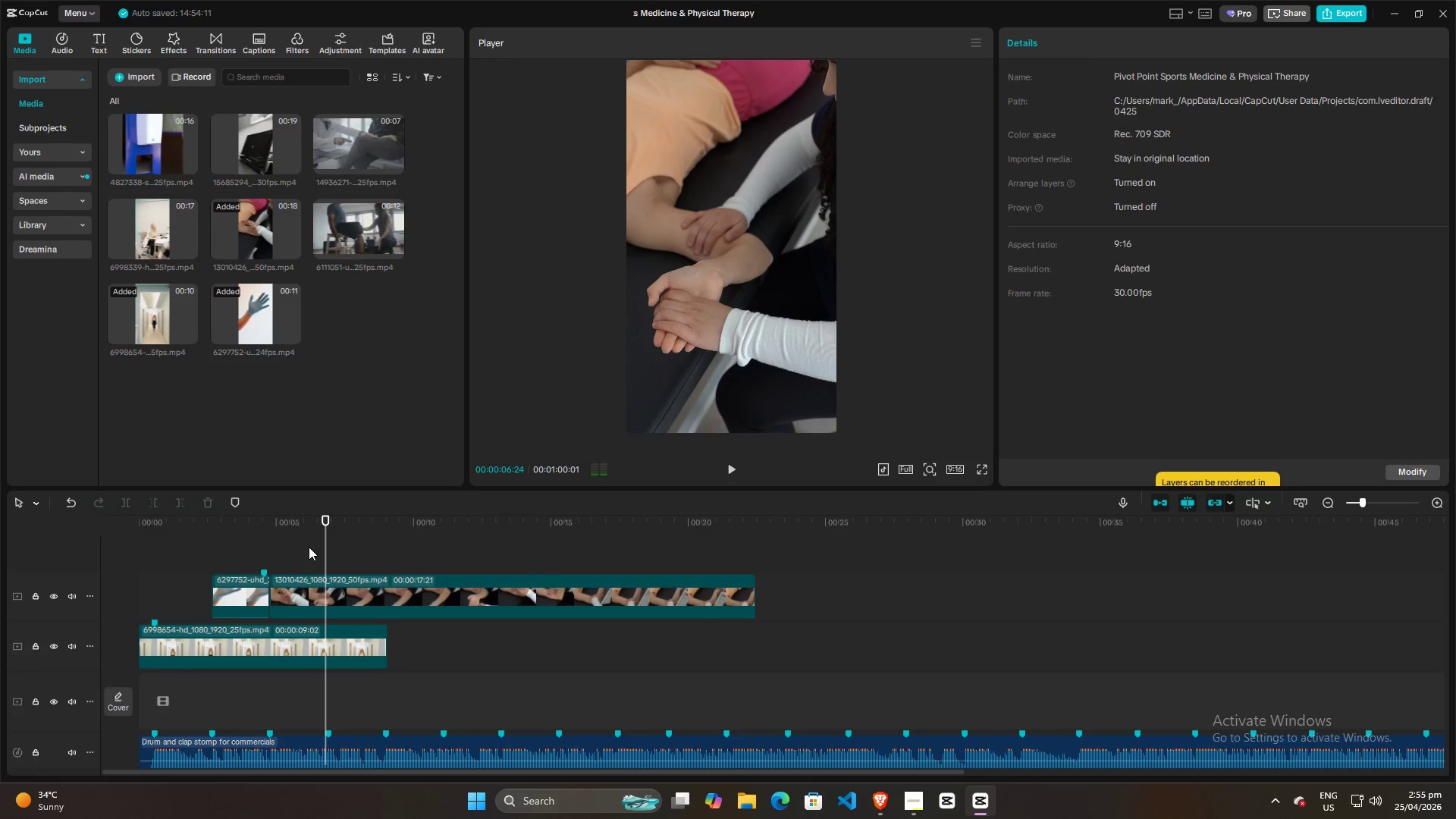 
key(Space)
 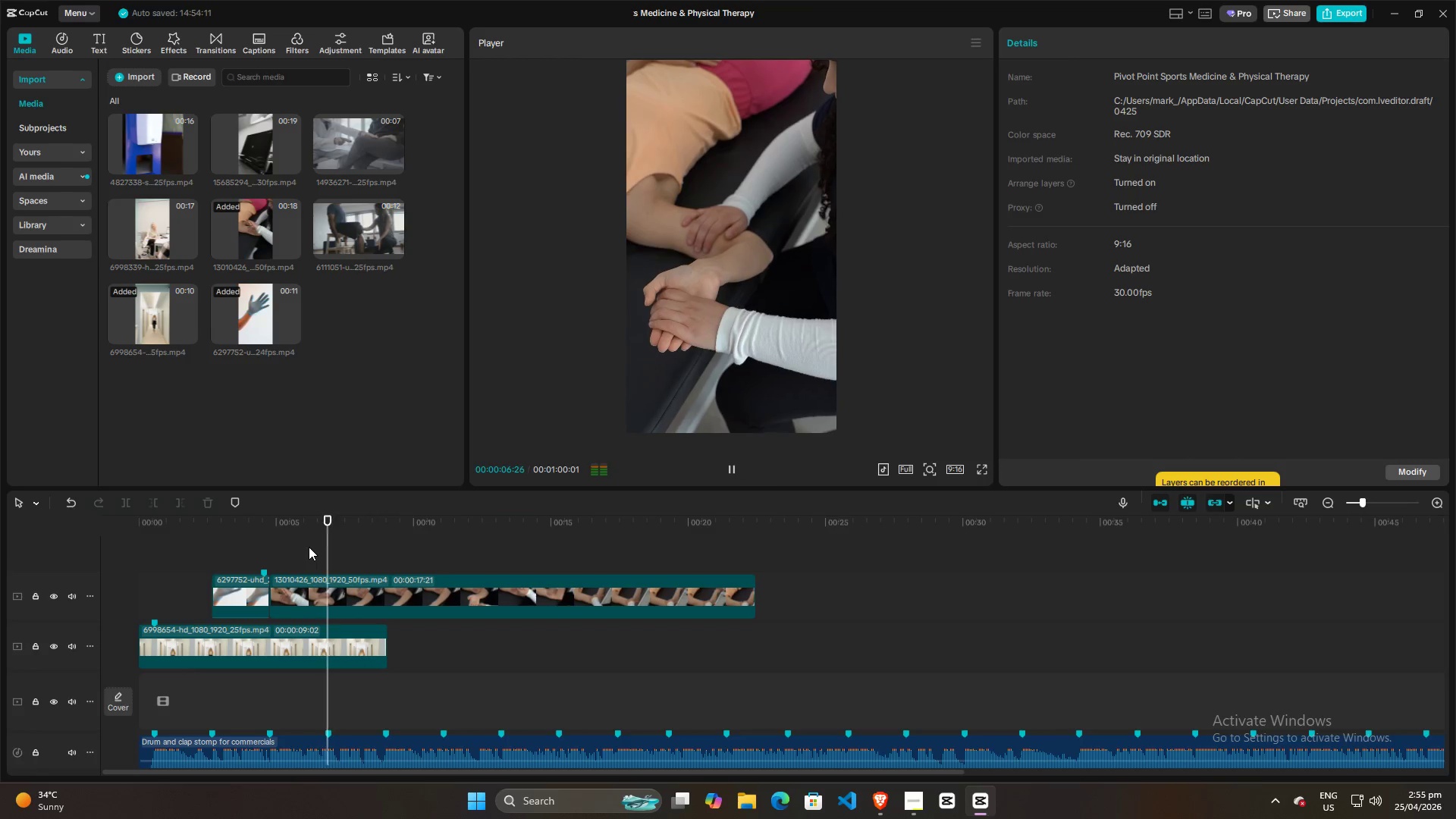 
key(Space)
 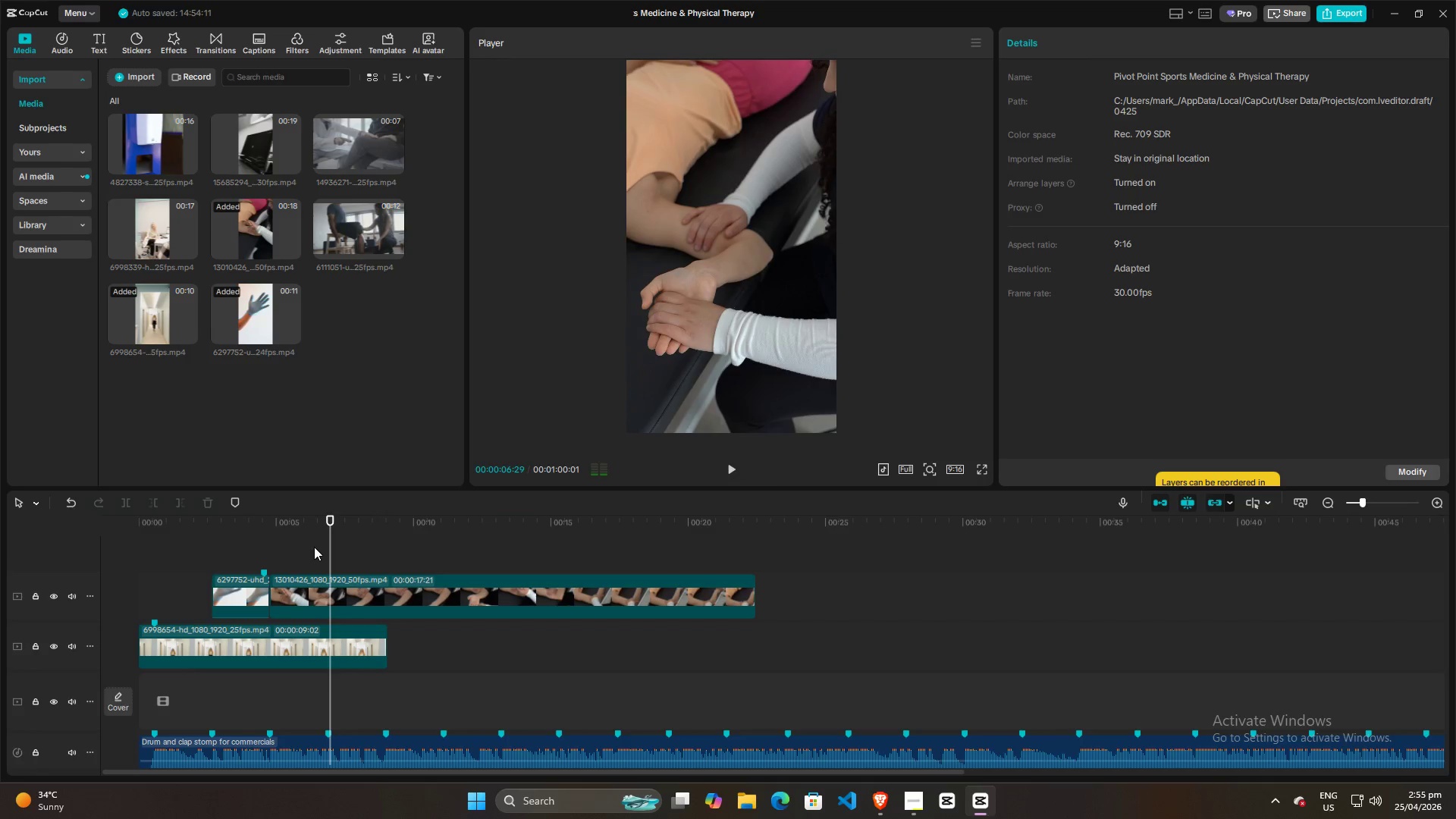 
key(Space)
 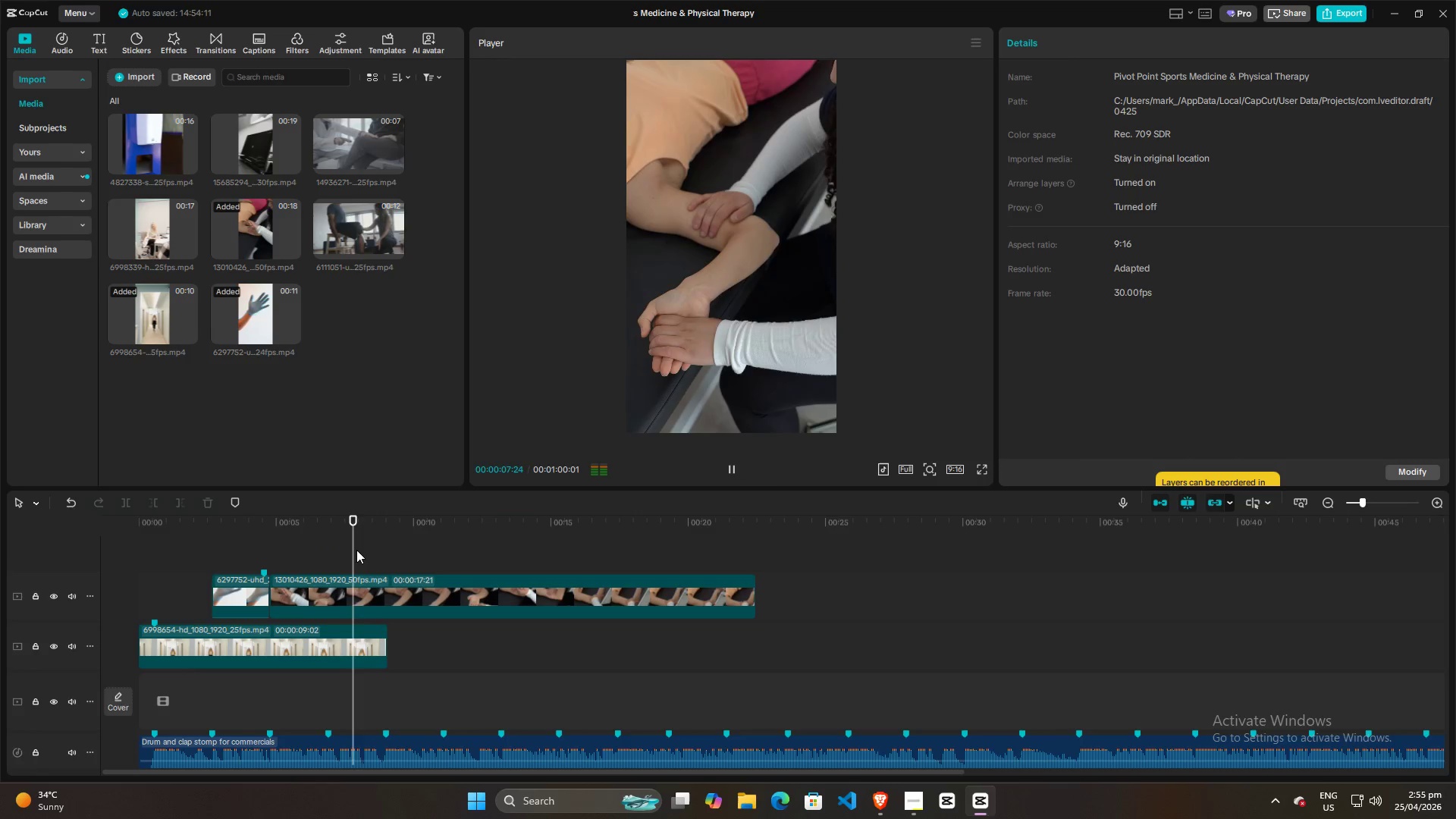 
key(Space)
 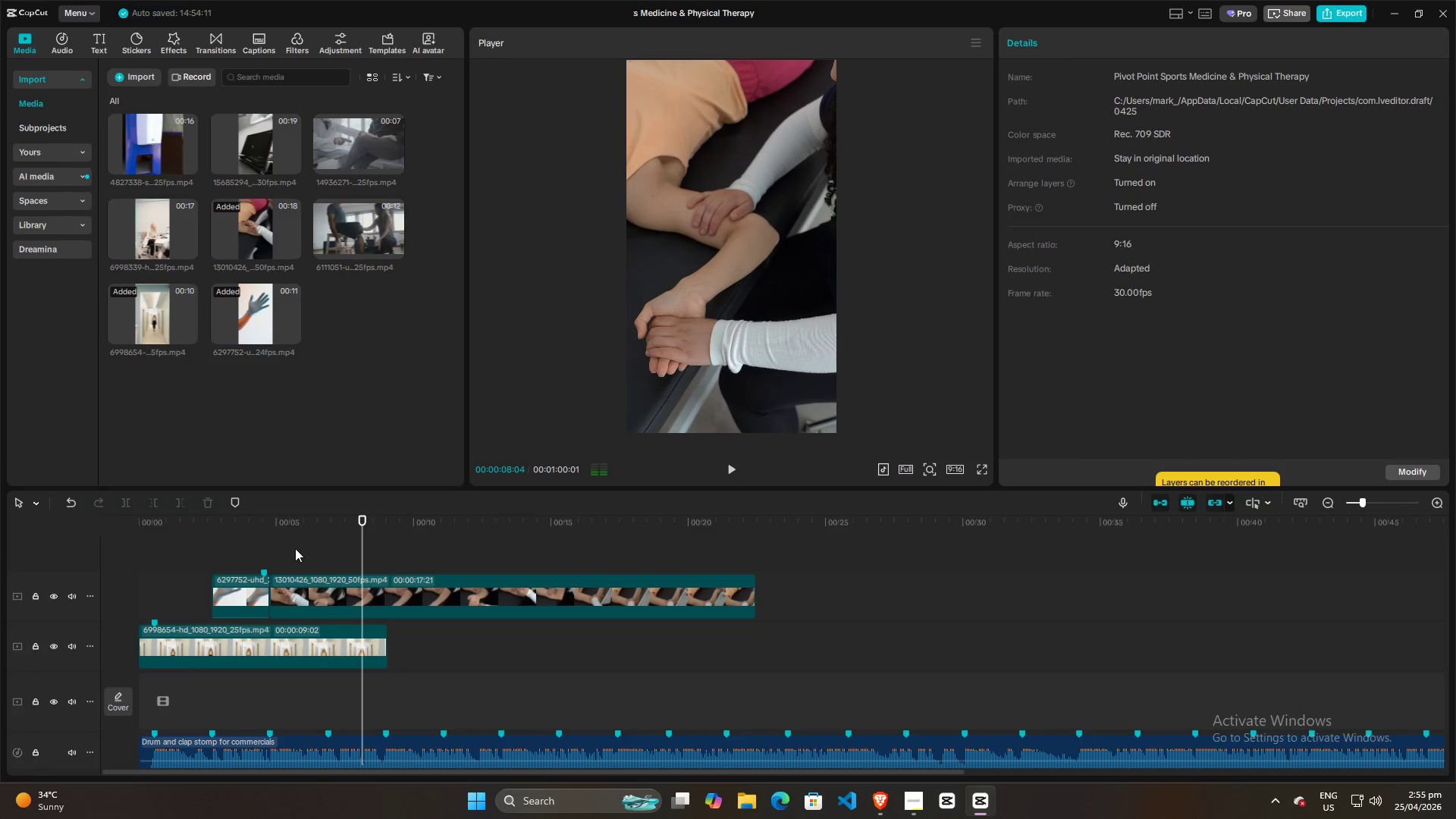 
left_click([295, 548])
 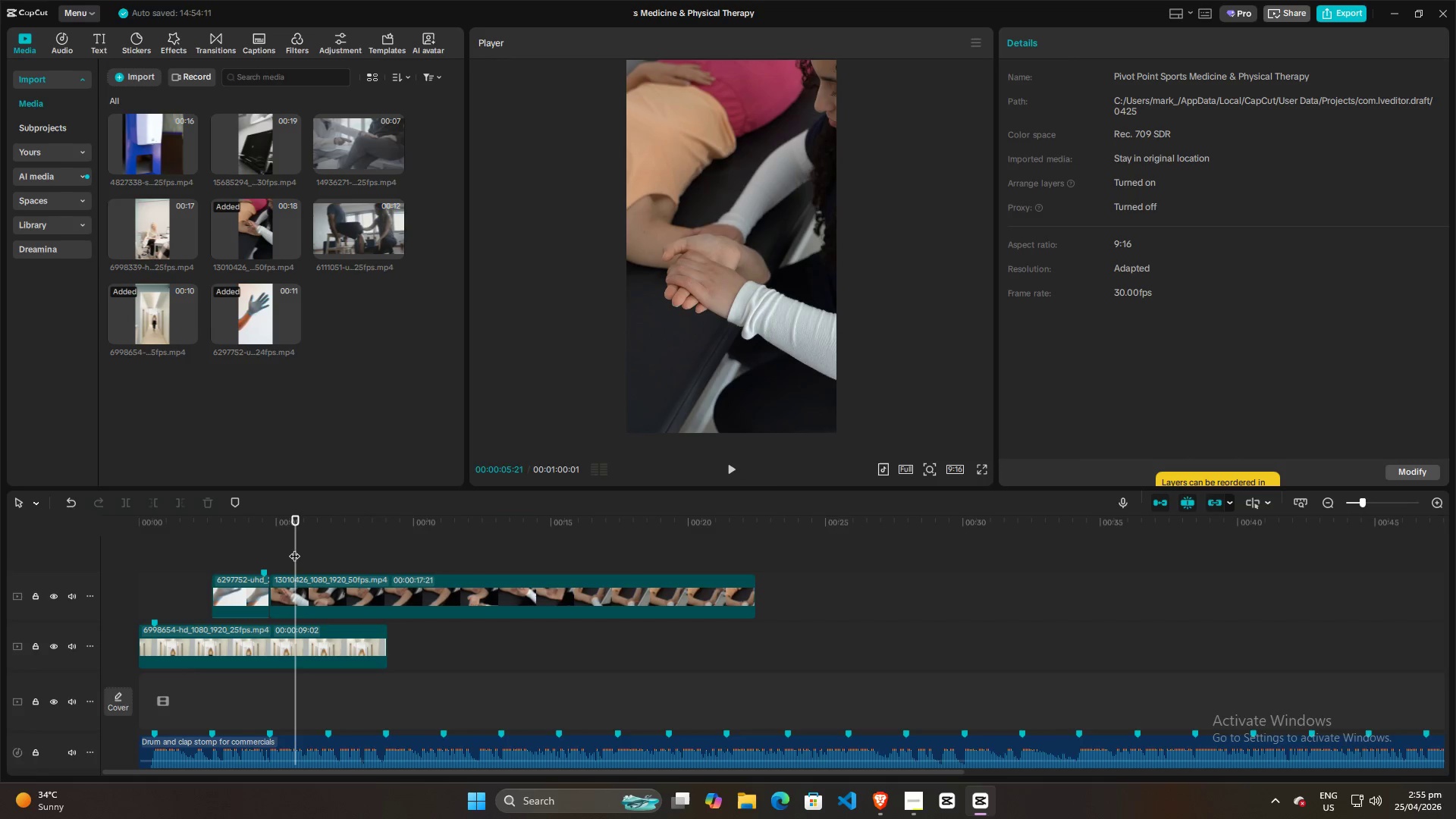 
left_click_drag(start_coordinate=[294, 548], to_coordinate=[265, 551])
 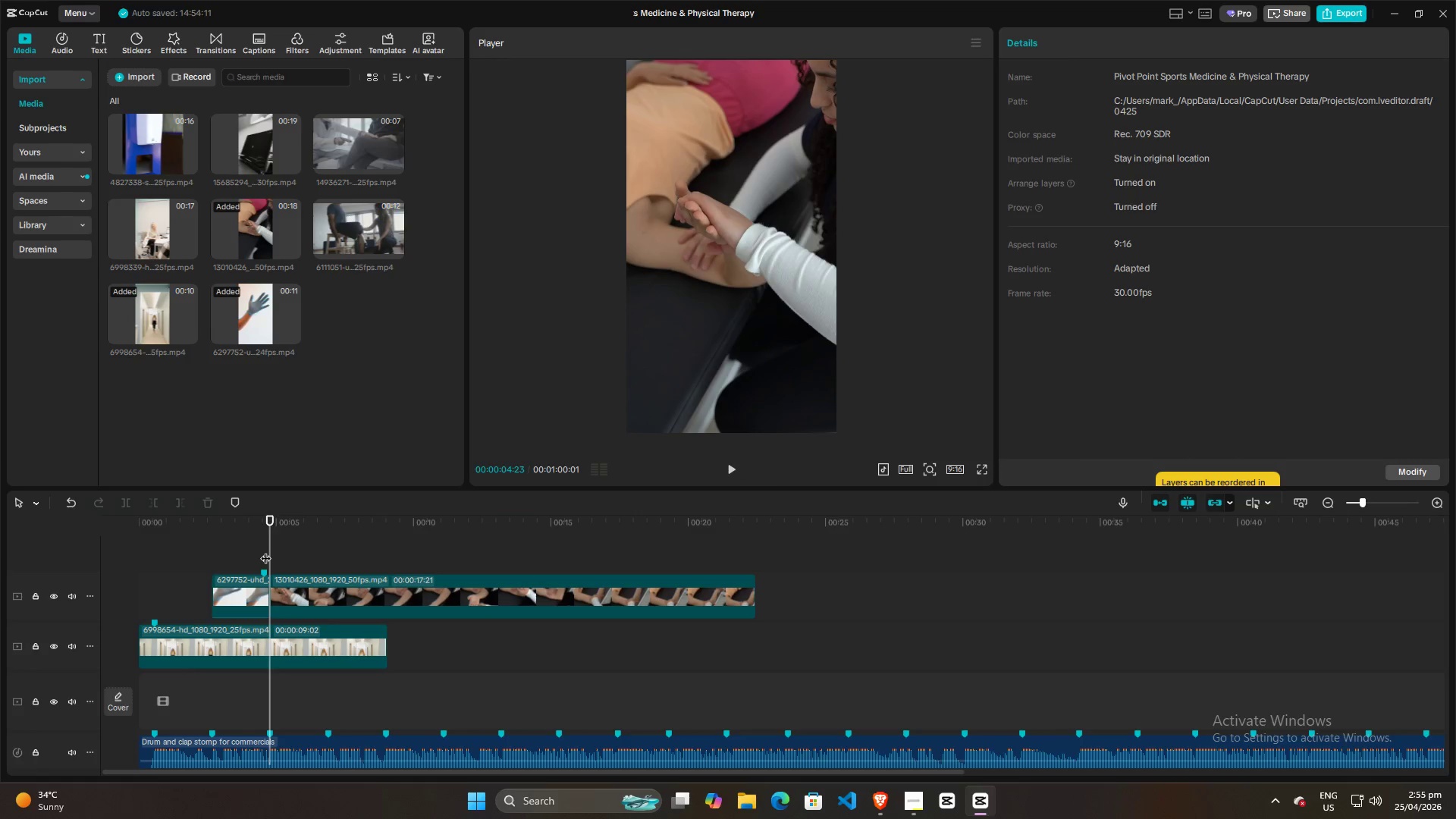 
key(Space)
 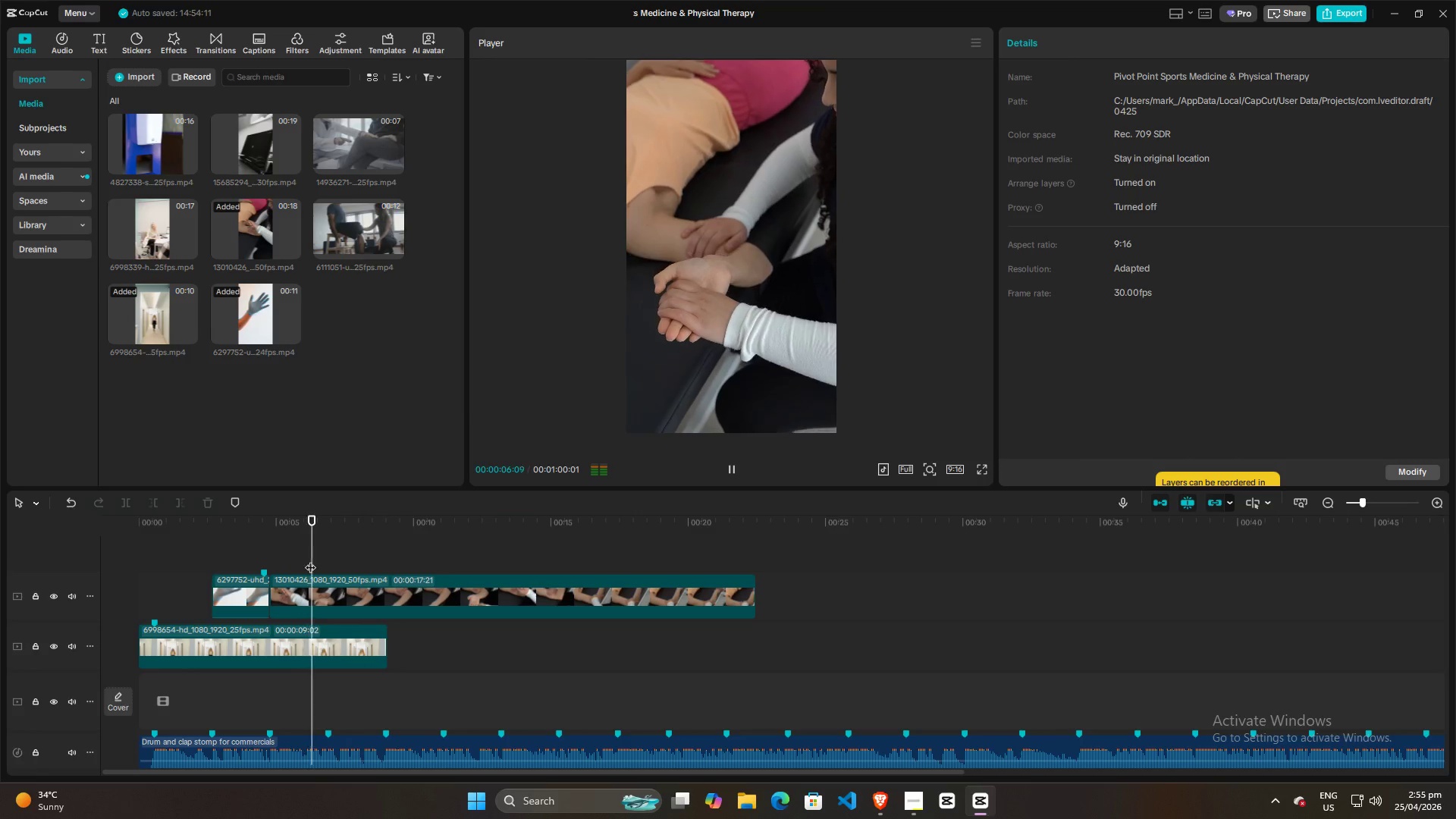 
key(Space)
 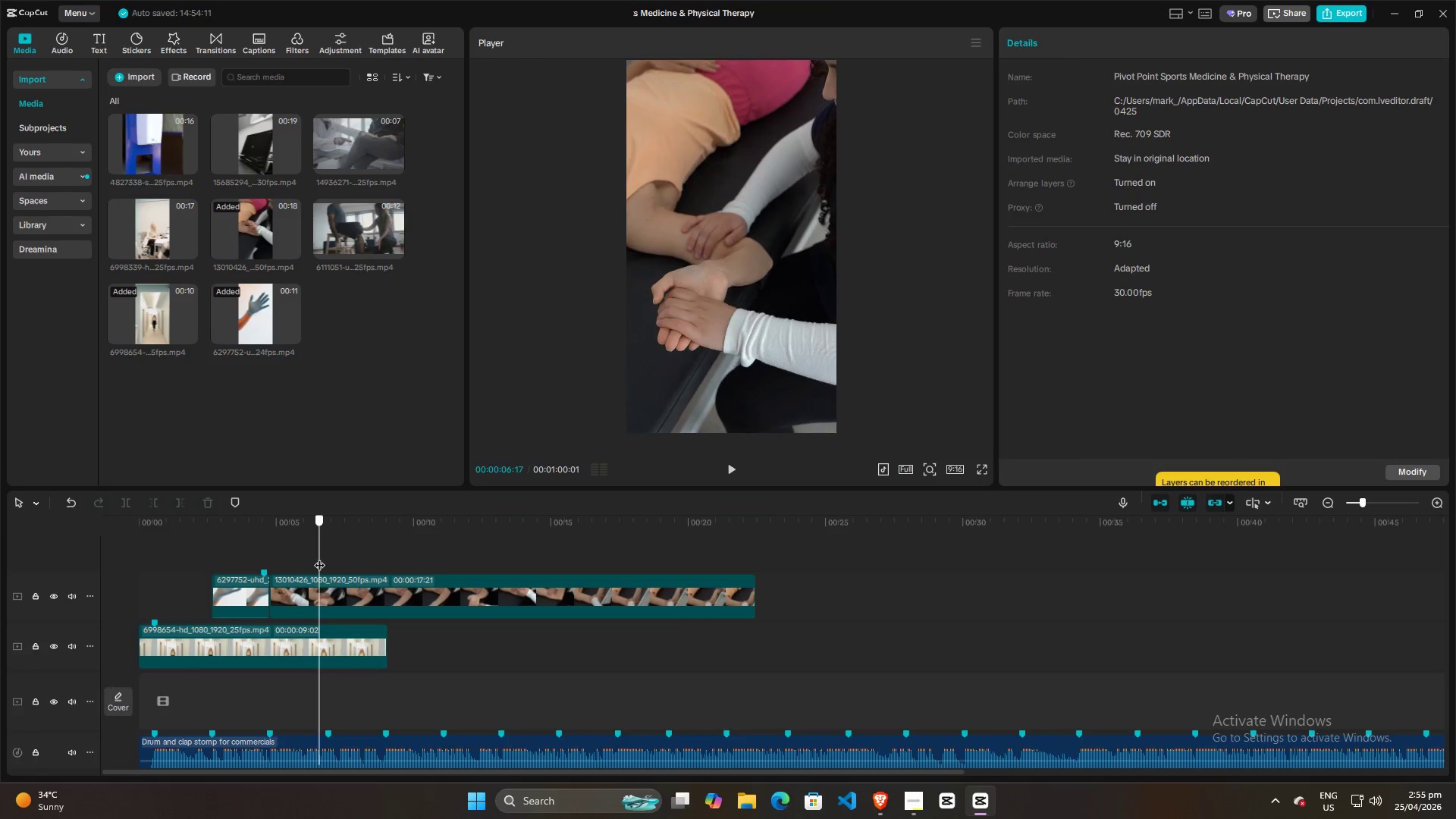 
key(Space)
 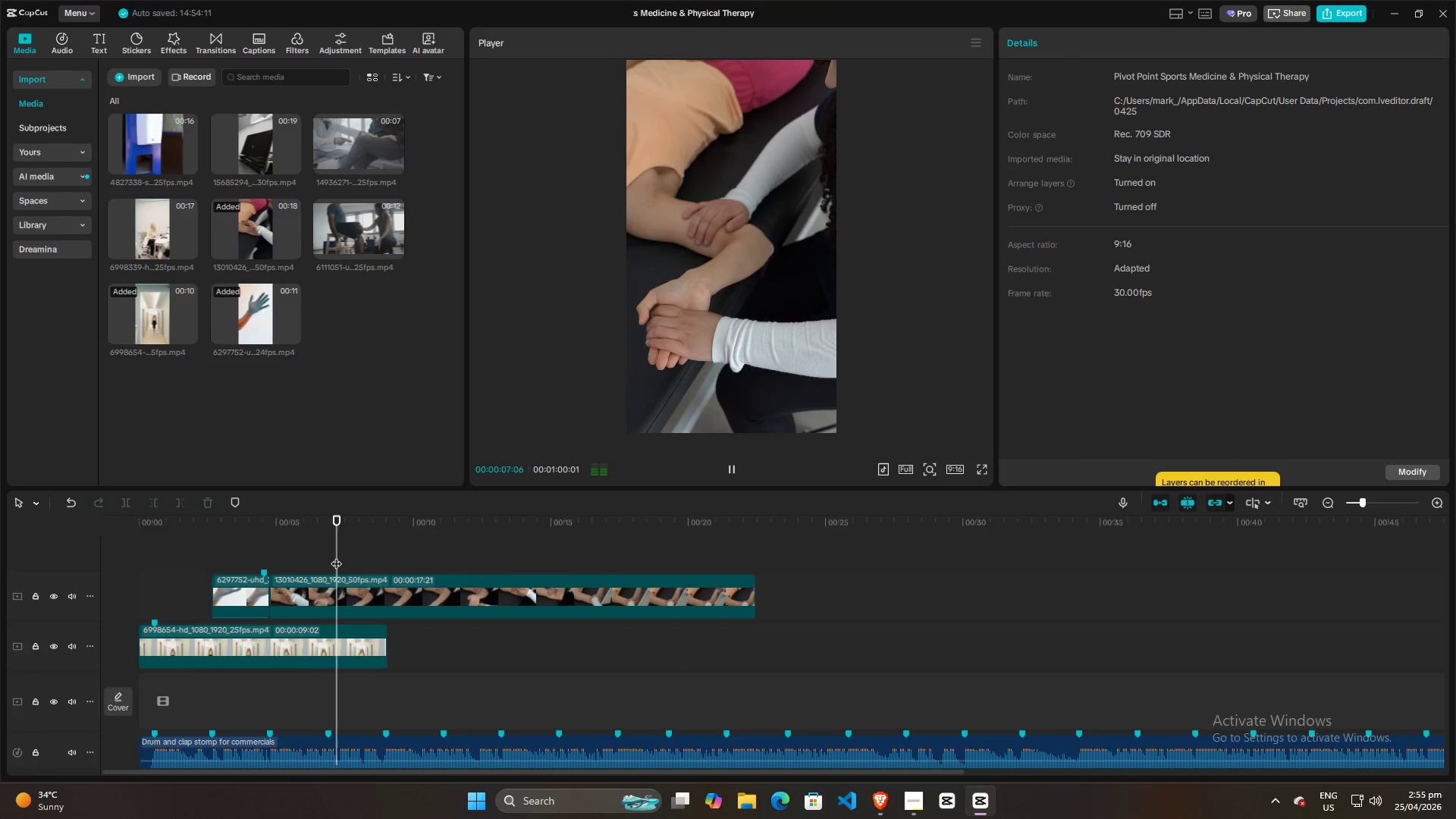 
key(Space)
 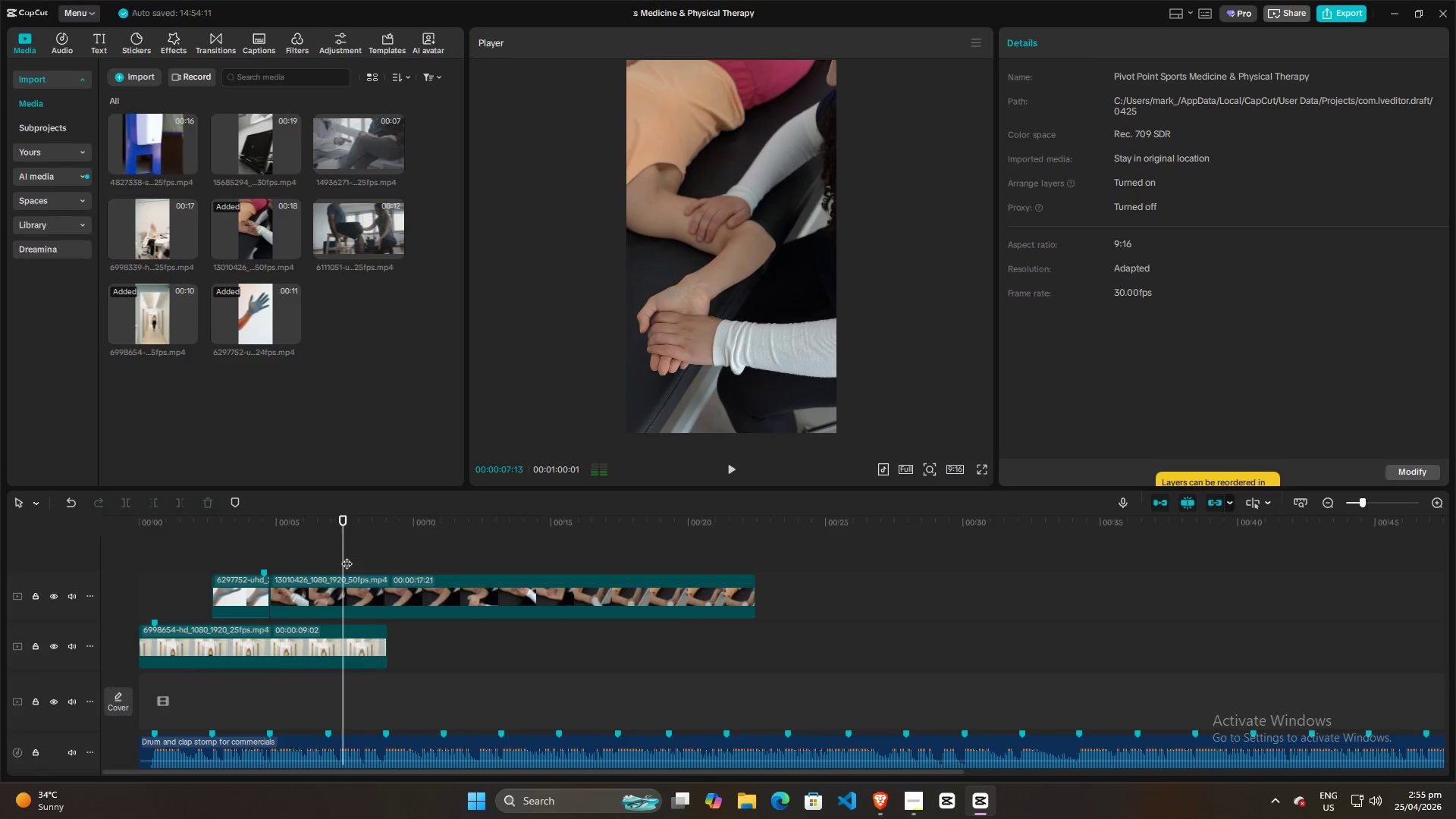 
left_click_drag(start_coordinate=[347, 556], to_coordinate=[315, 556])
 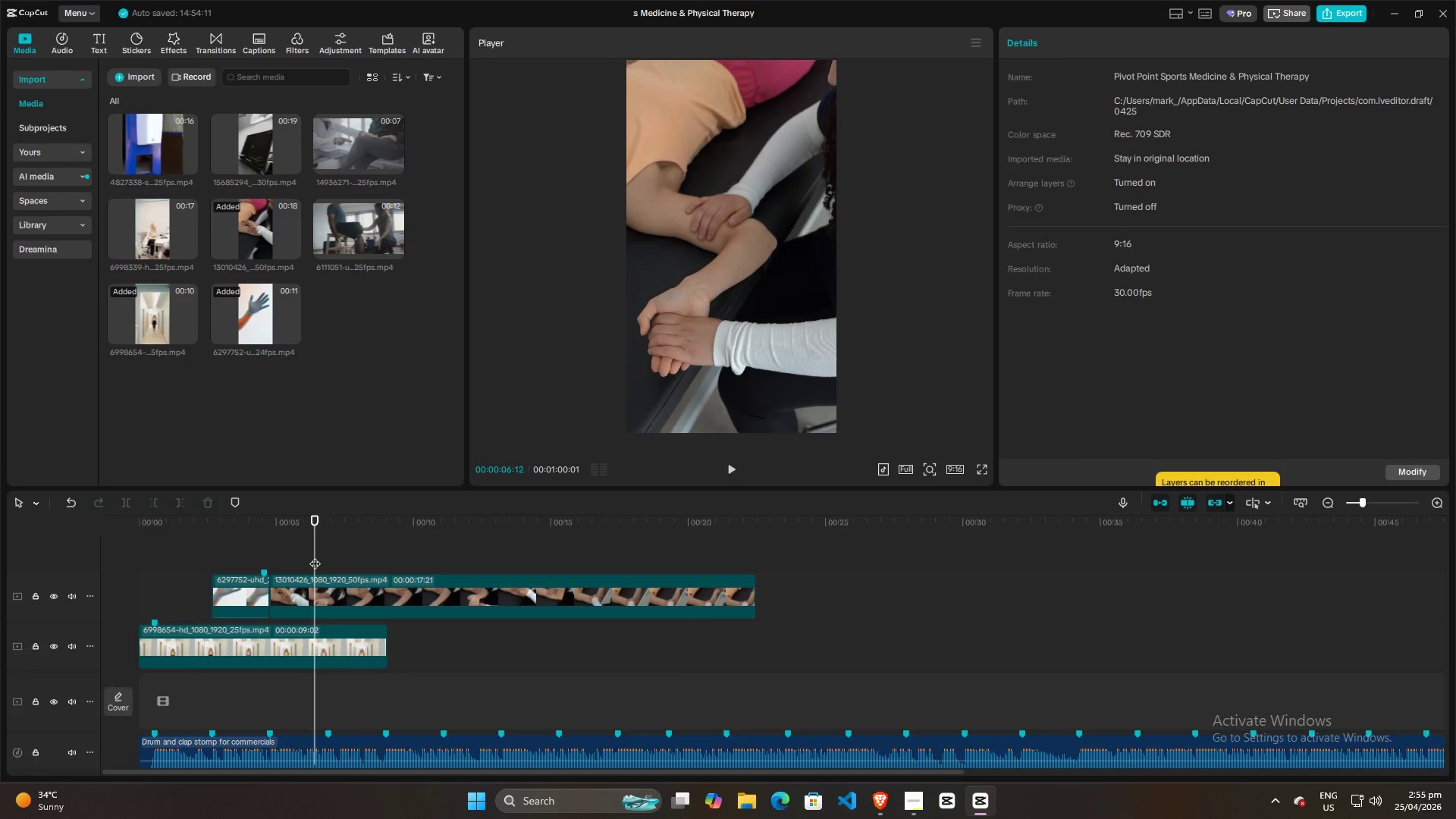 
key(Space)
 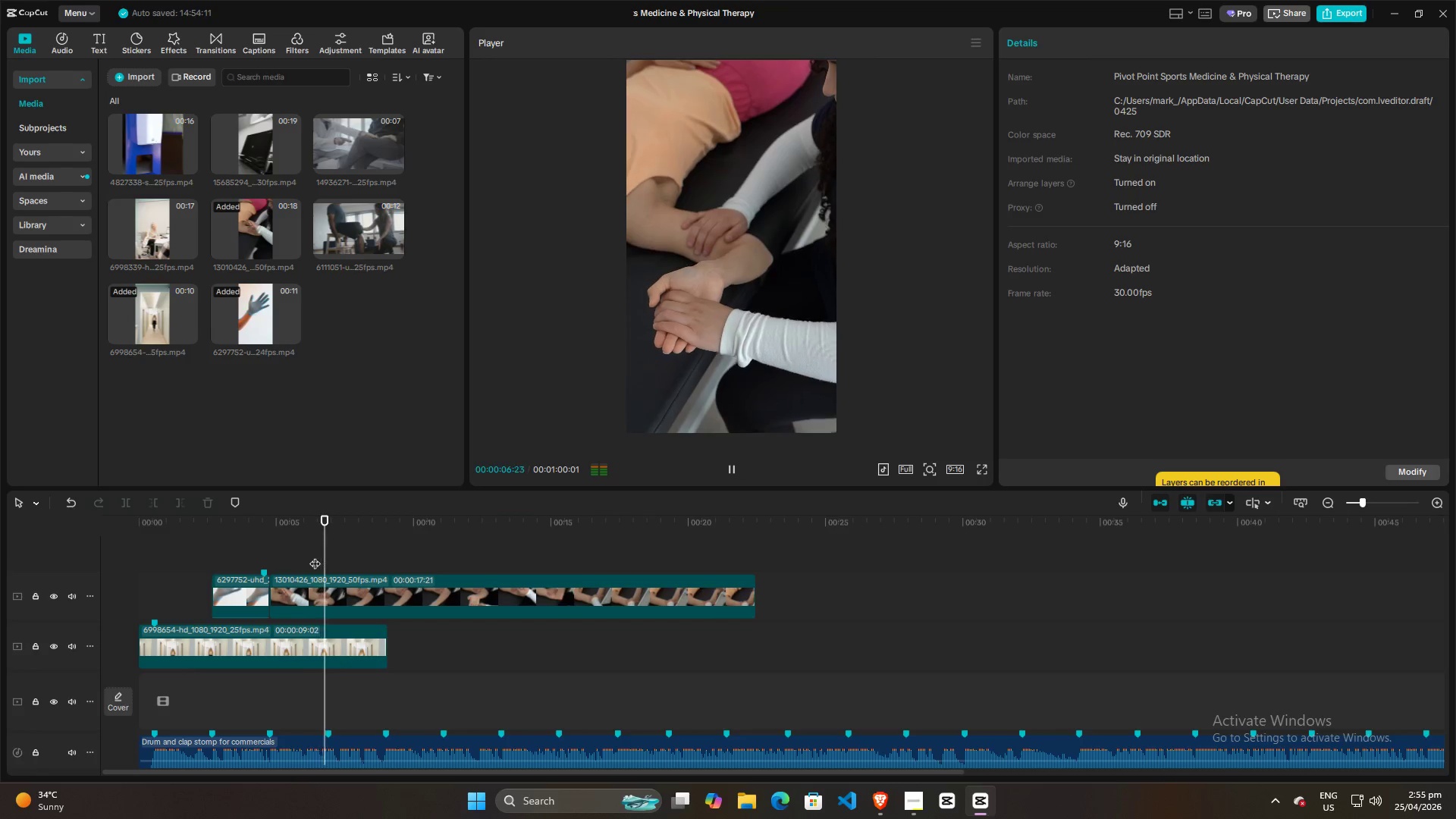 
key(Space)
 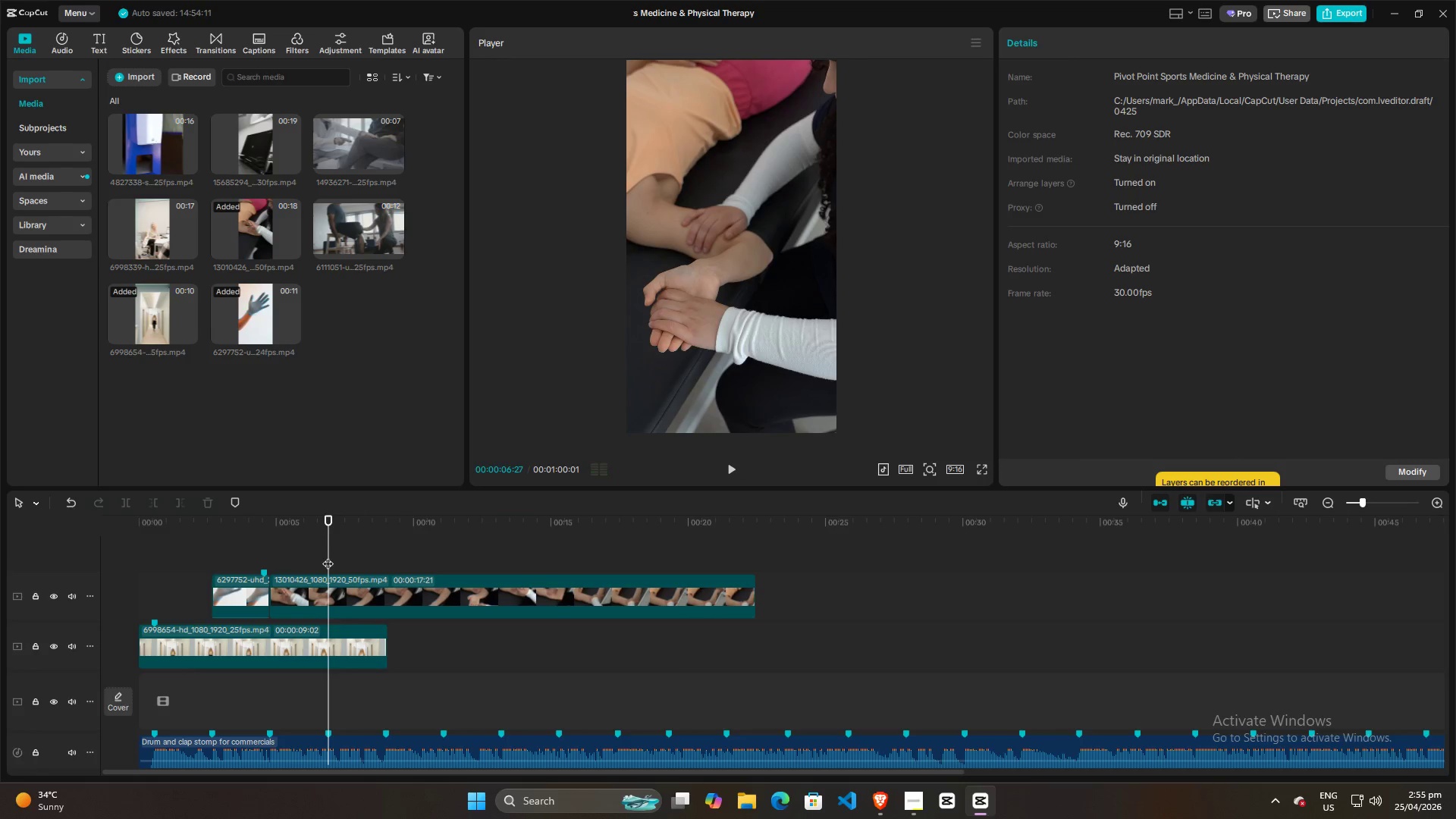 
left_click_drag(start_coordinate=[328, 556], to_coordinate=[464, 569])
 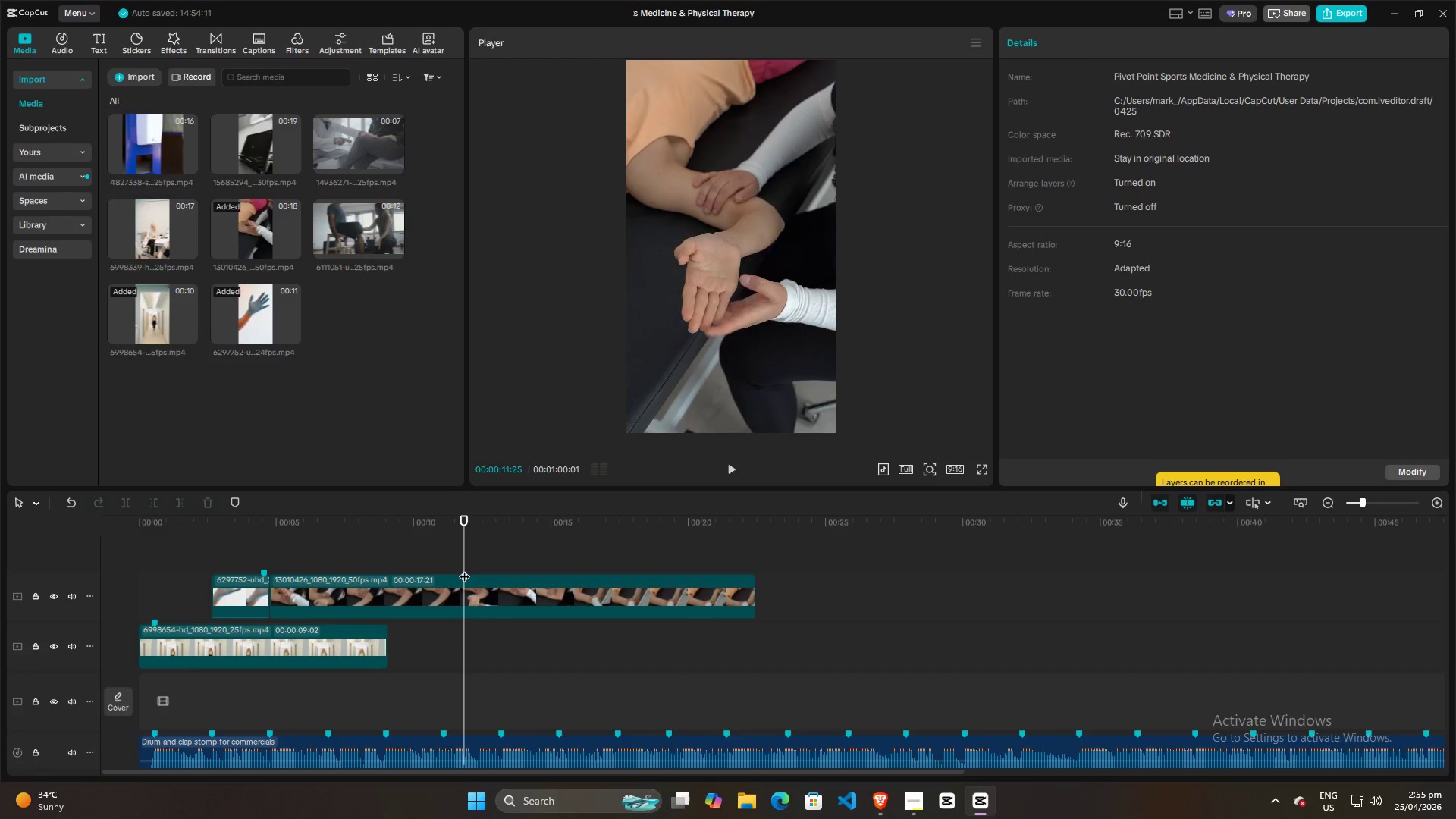 
key(Space)
 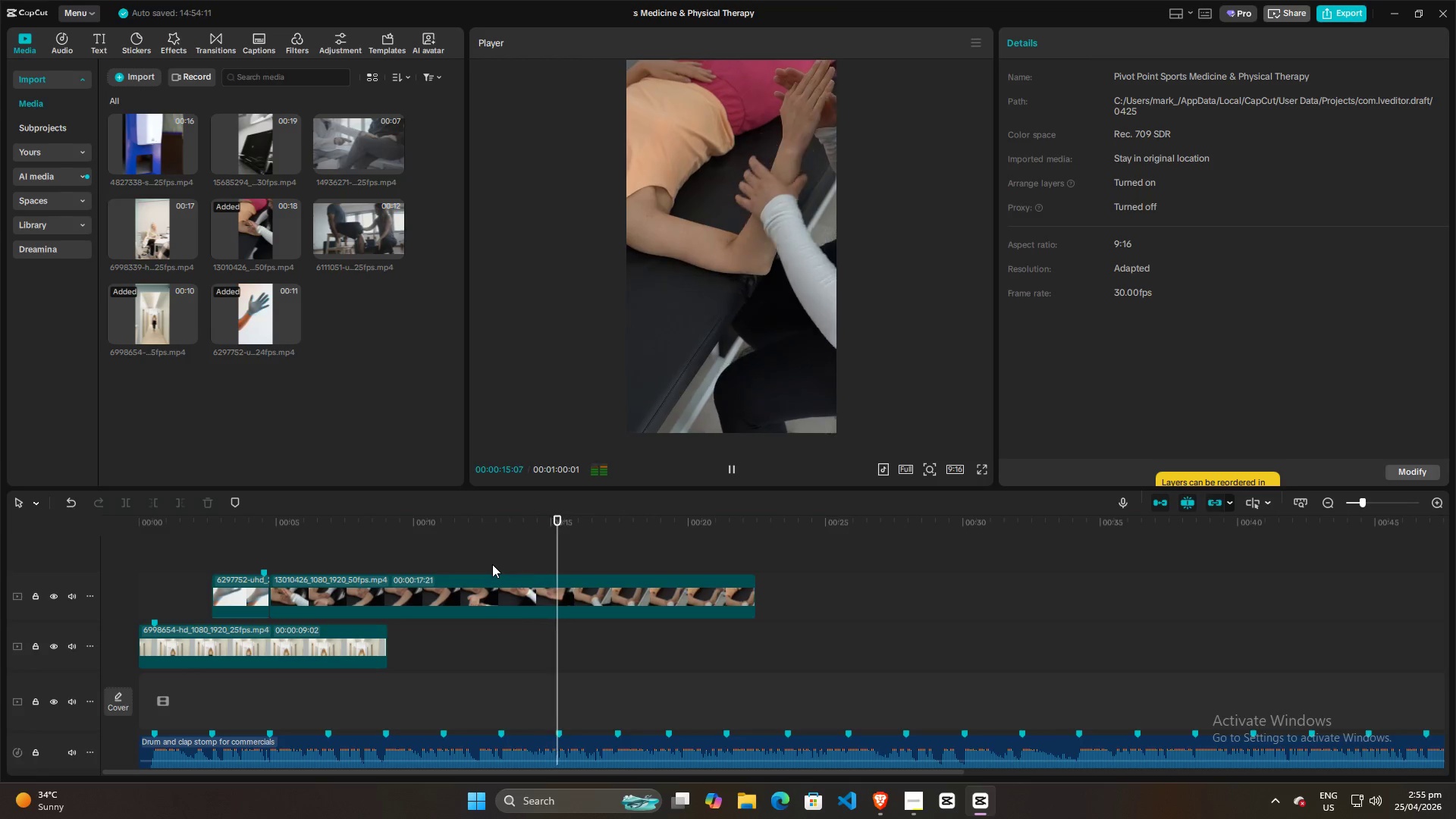 
key(Space)
 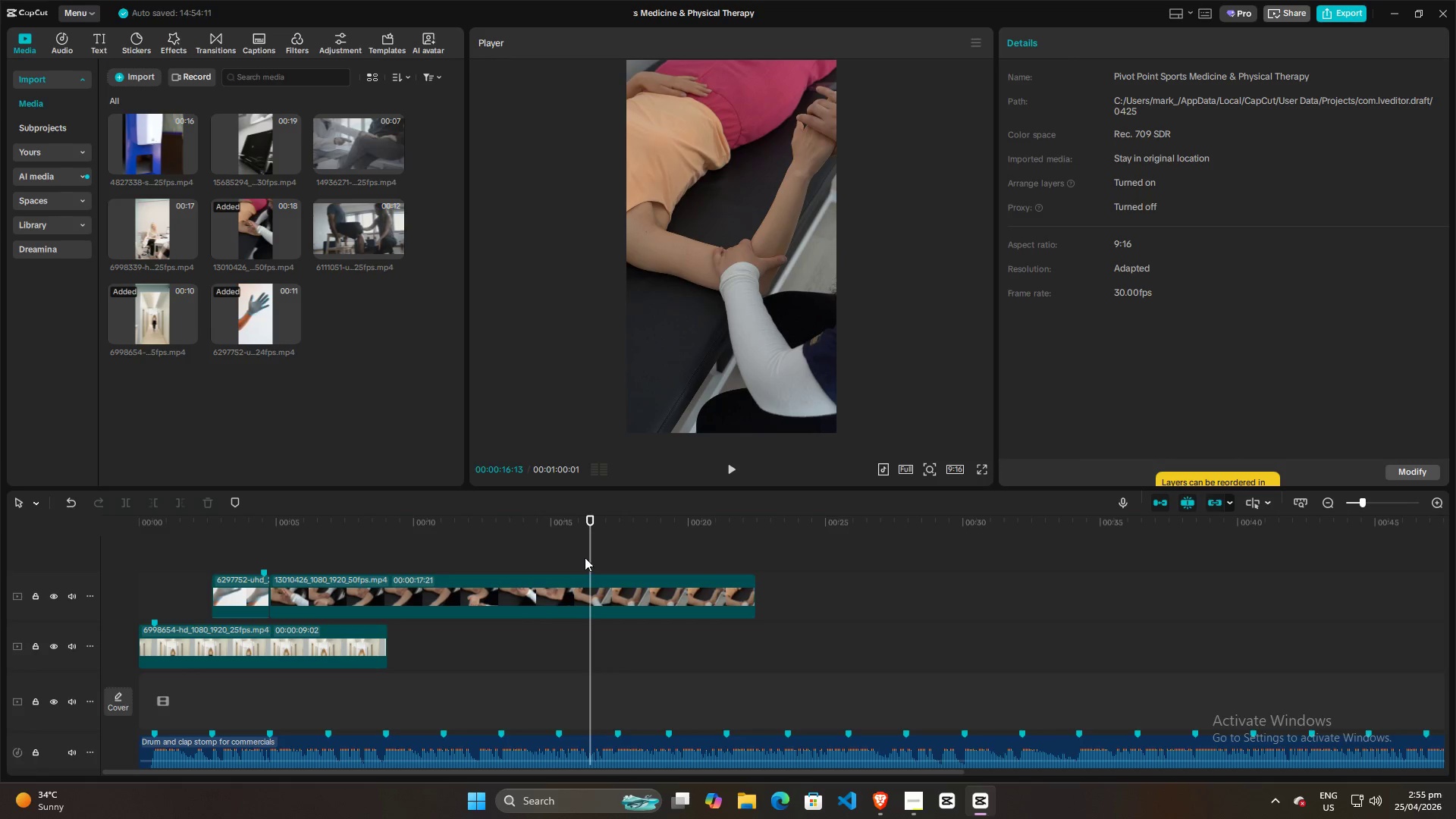 
left_click_drag(start_coordinate=[587, 554], to_coordinate=[448, 543])
 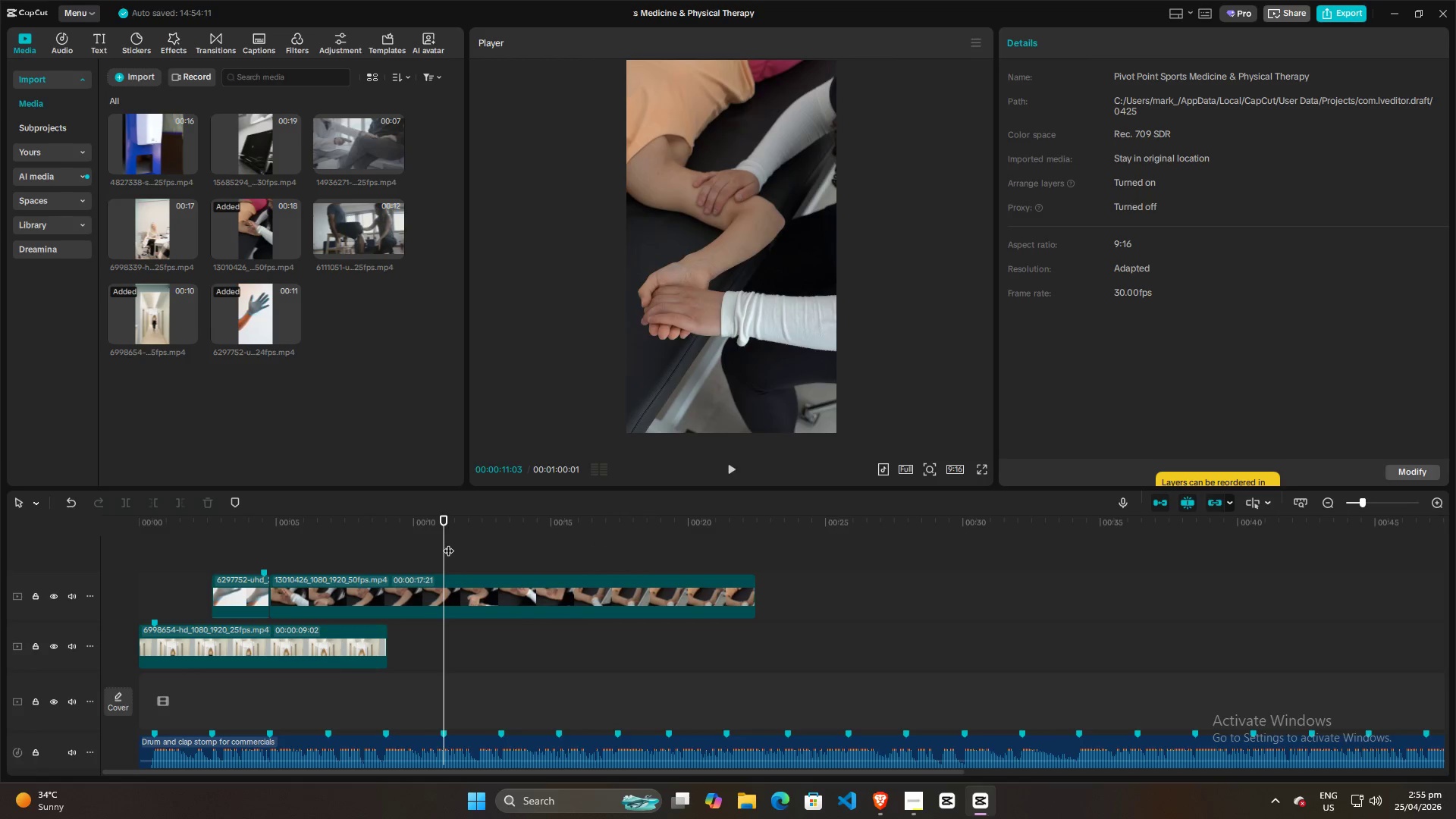 
key(Space)
 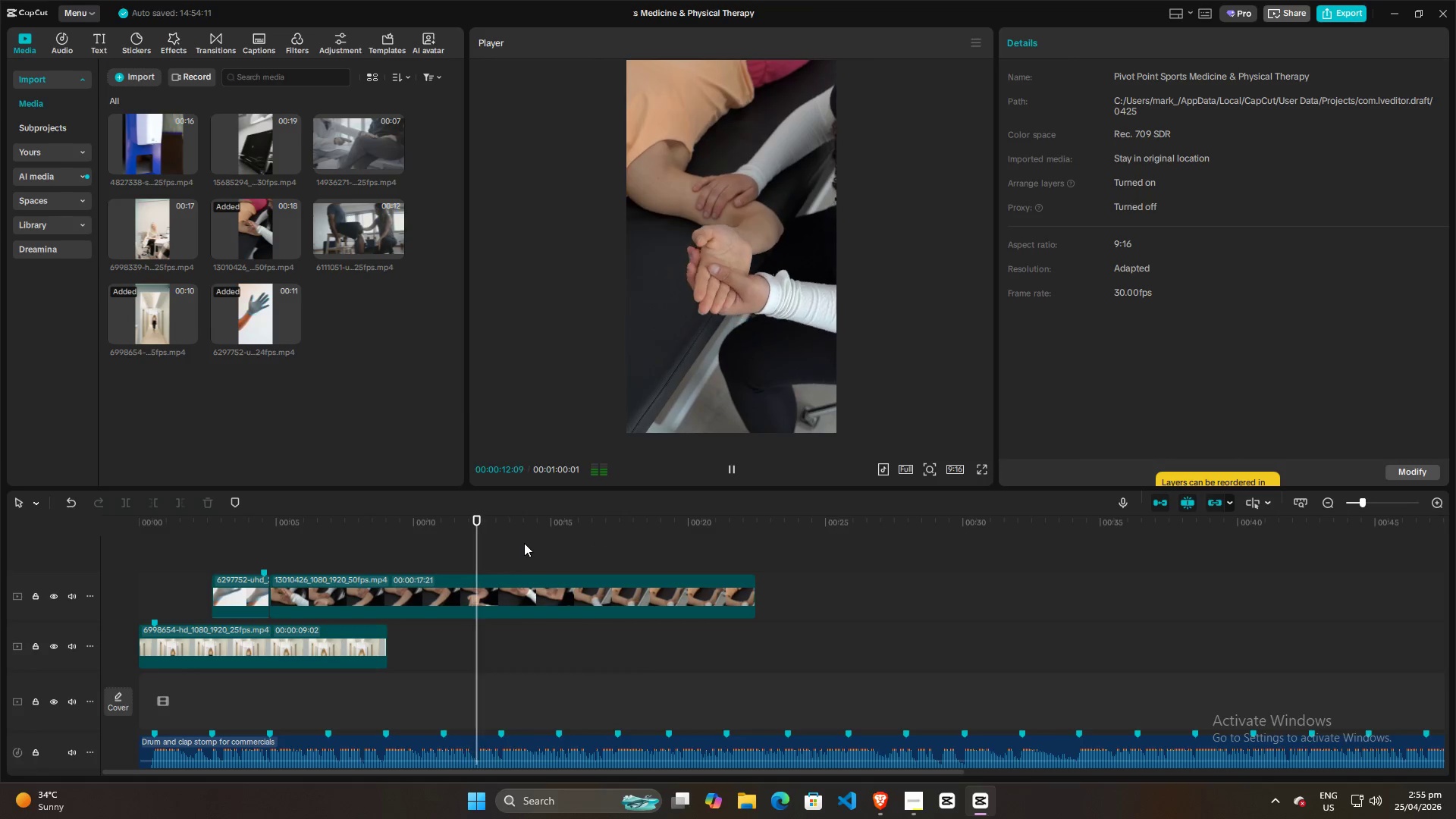 
key(Space)
 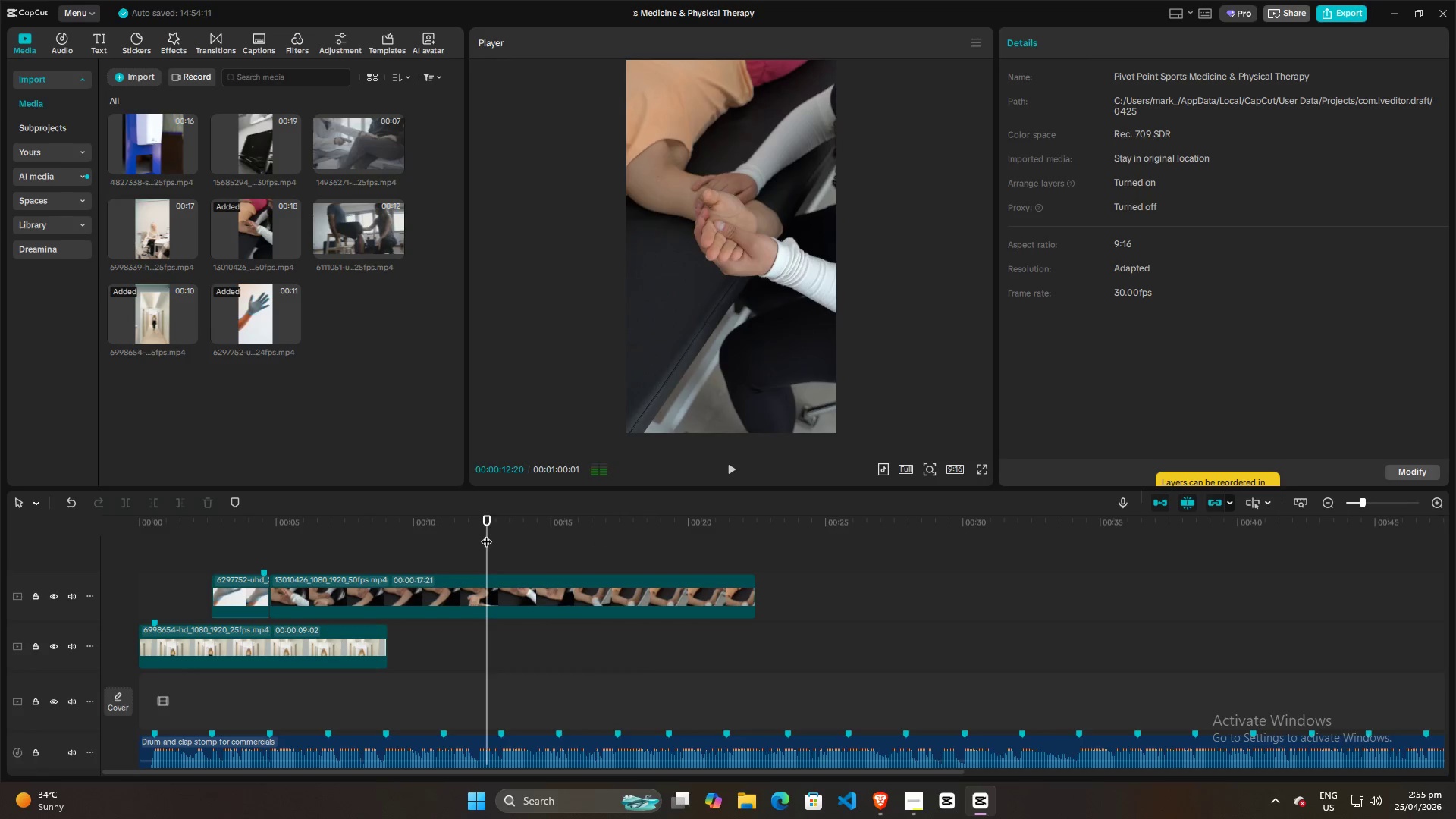 
left_click_drag(start_coordinate=[486, 534], to_coordinate=[582, 538])
 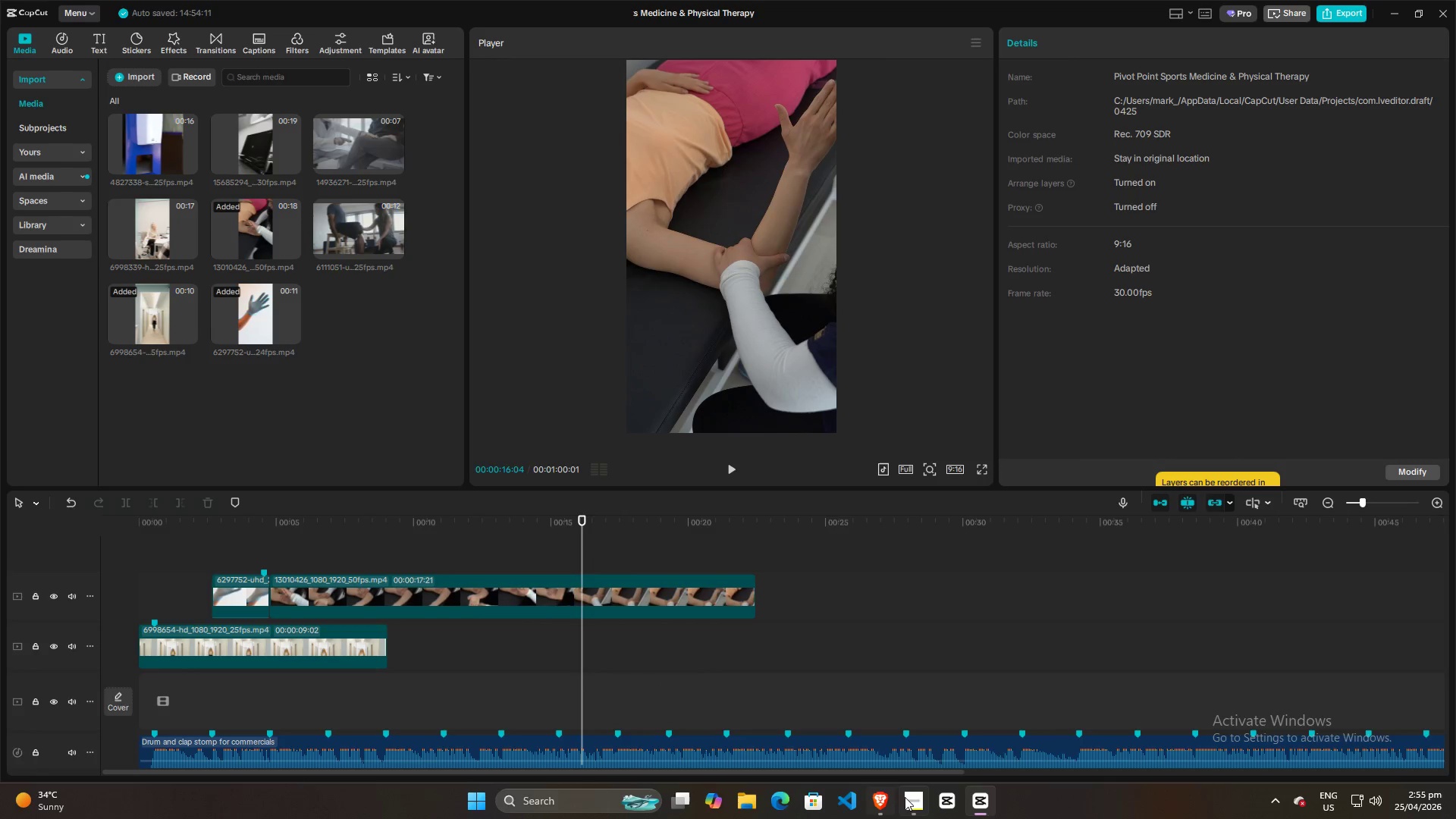 
left_click([909, 797])